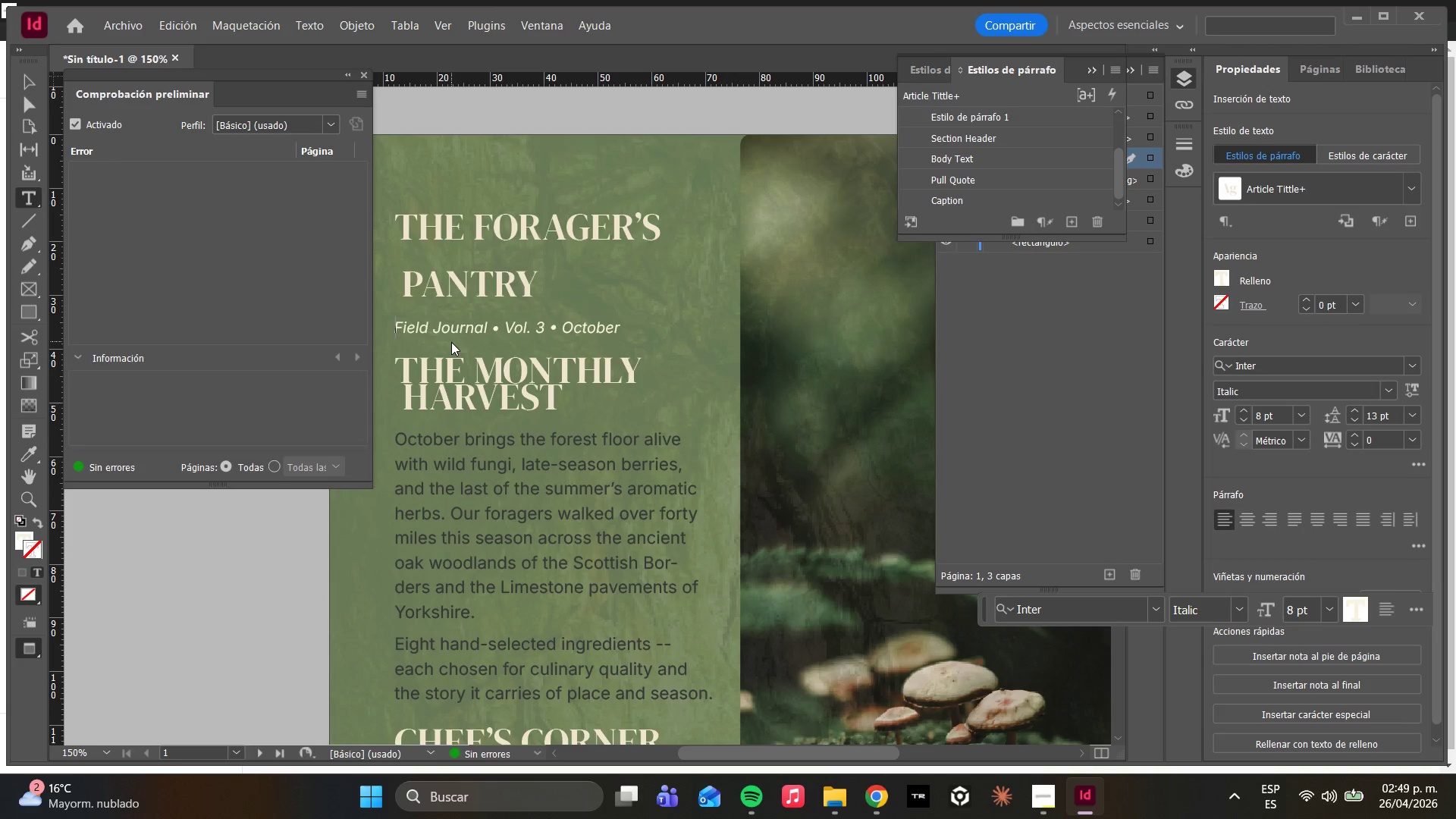 
key(Space)
 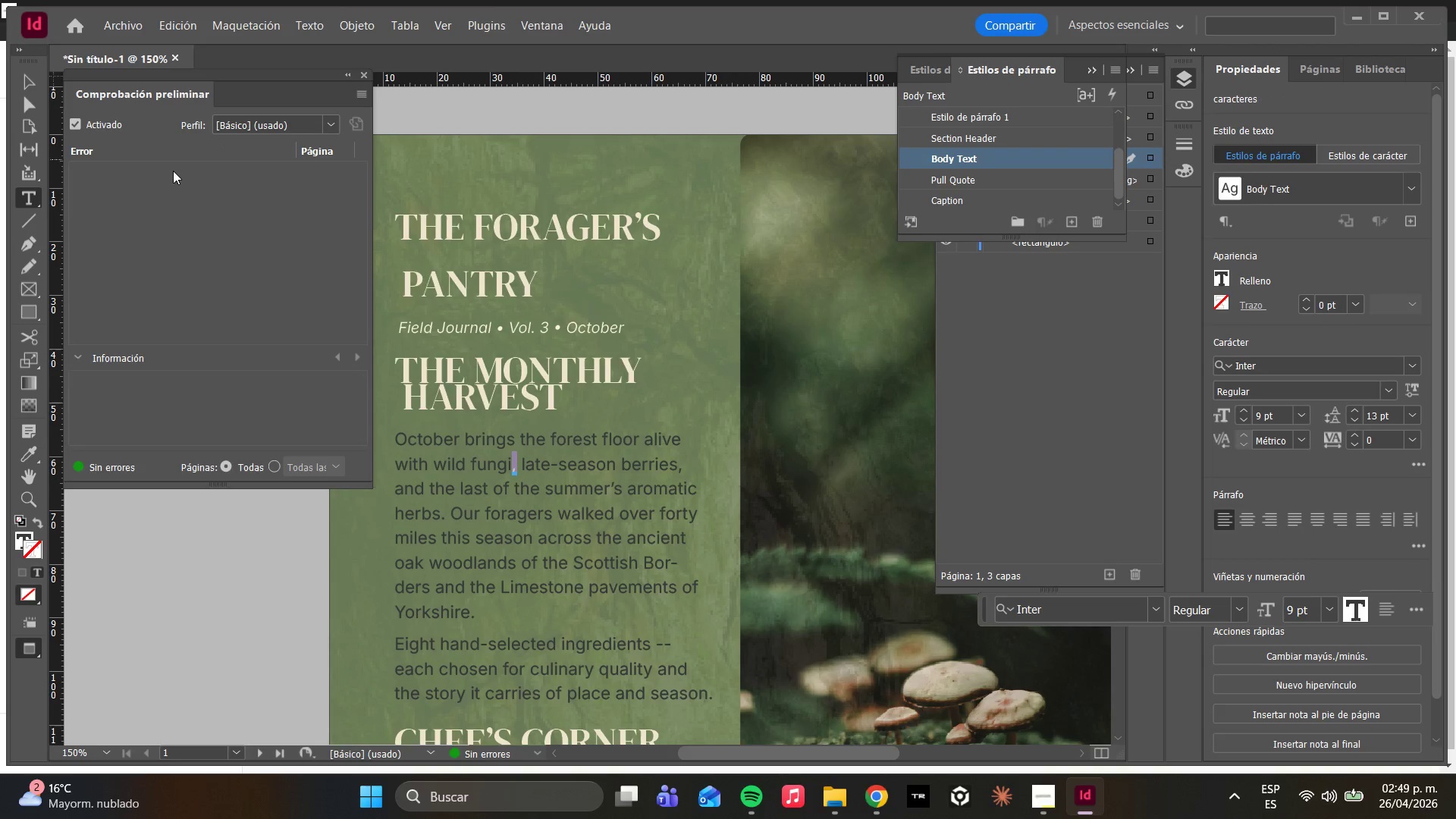 
left_click([27, 109])
 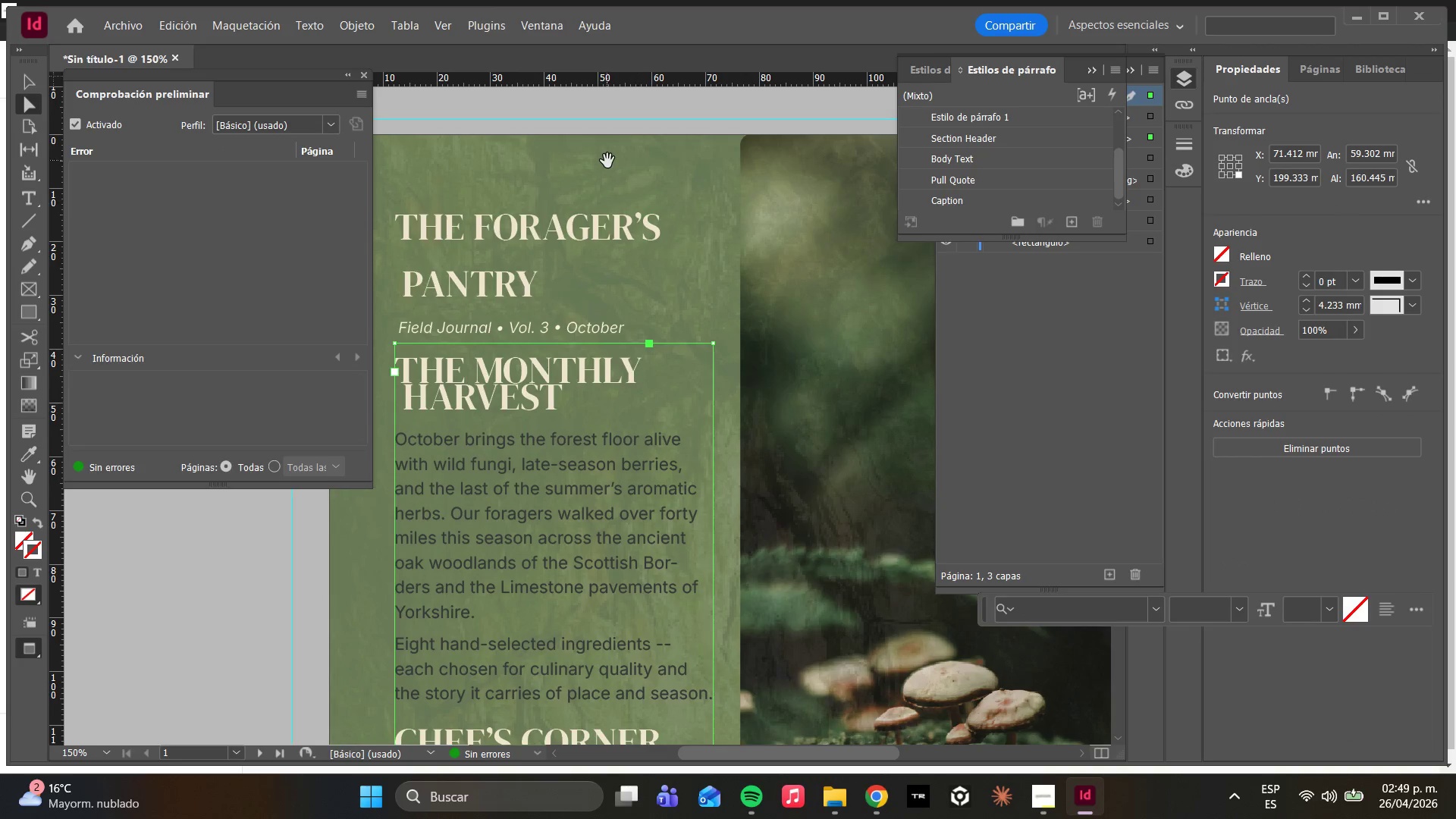 
left_click([598, 155])
 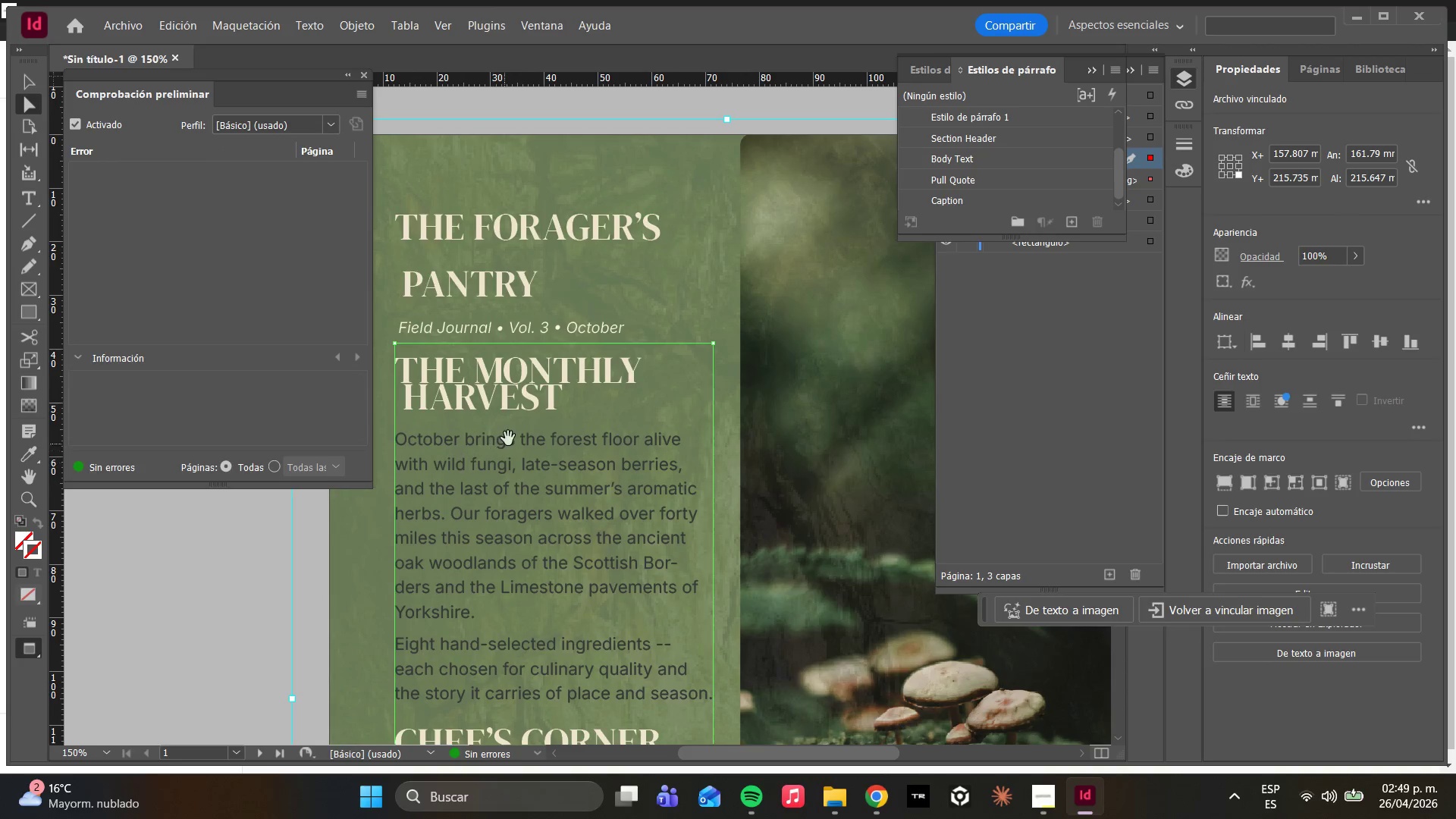 
hold_key(key=AltLeft, duration=0.94)
scroll: coordinate [516, 430], scroll_direction: down, amount: 1.0
 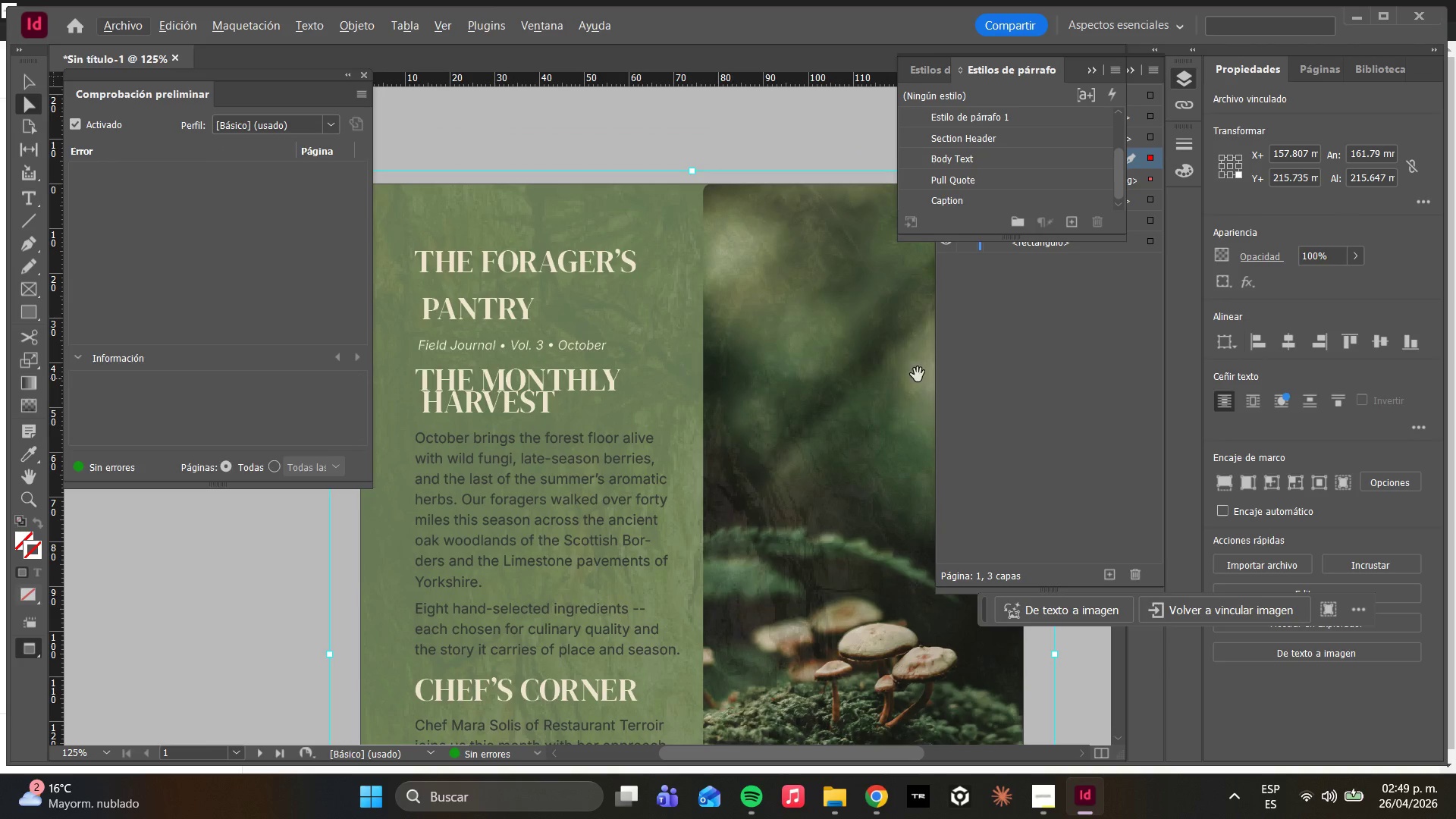 
hold_key(key=AltLeft, duration=0.72)
scroll: coordinate [568, 410], scroll_direction: down, amount: 2.0
 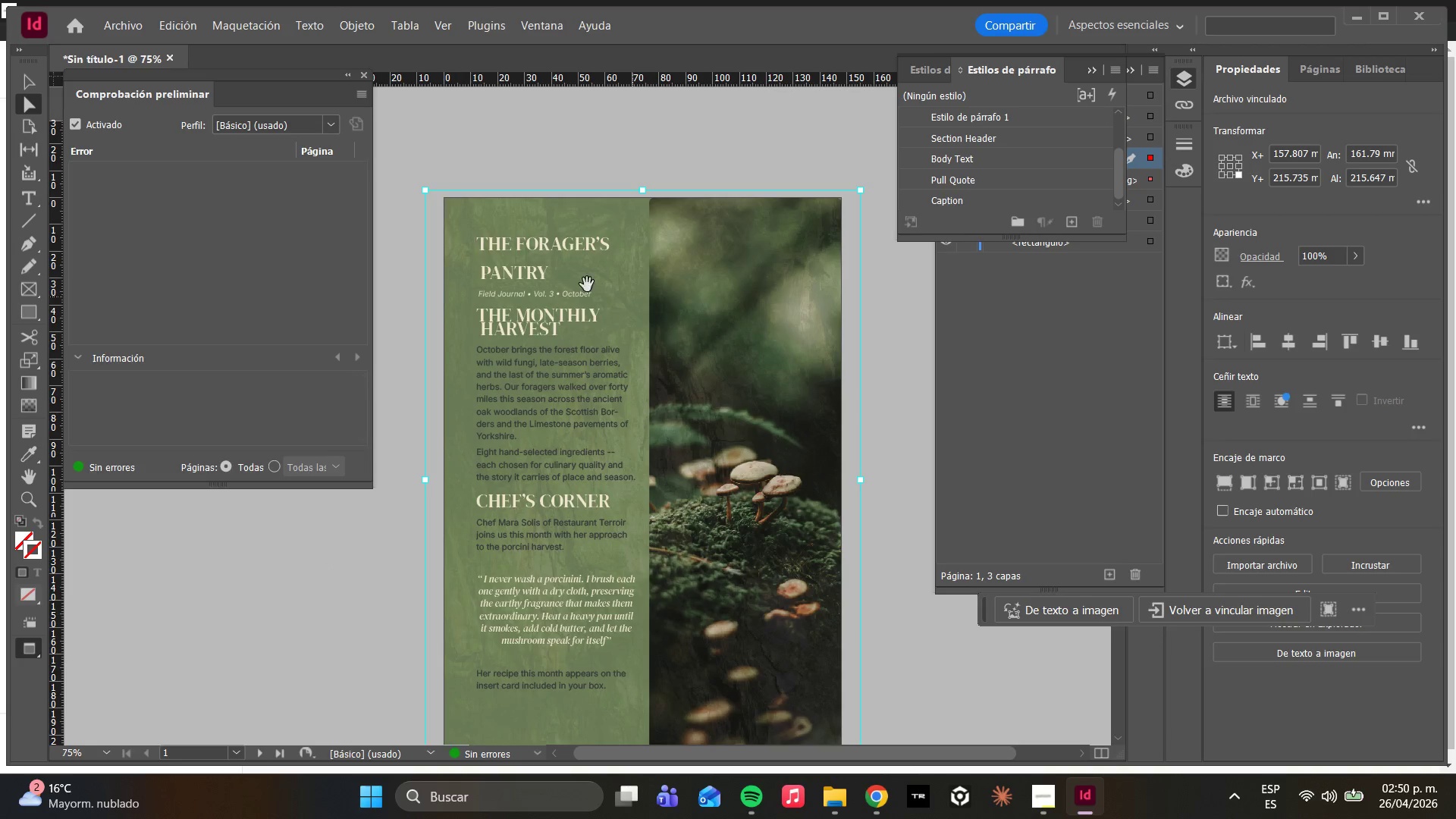 
left_click([569, 275])
 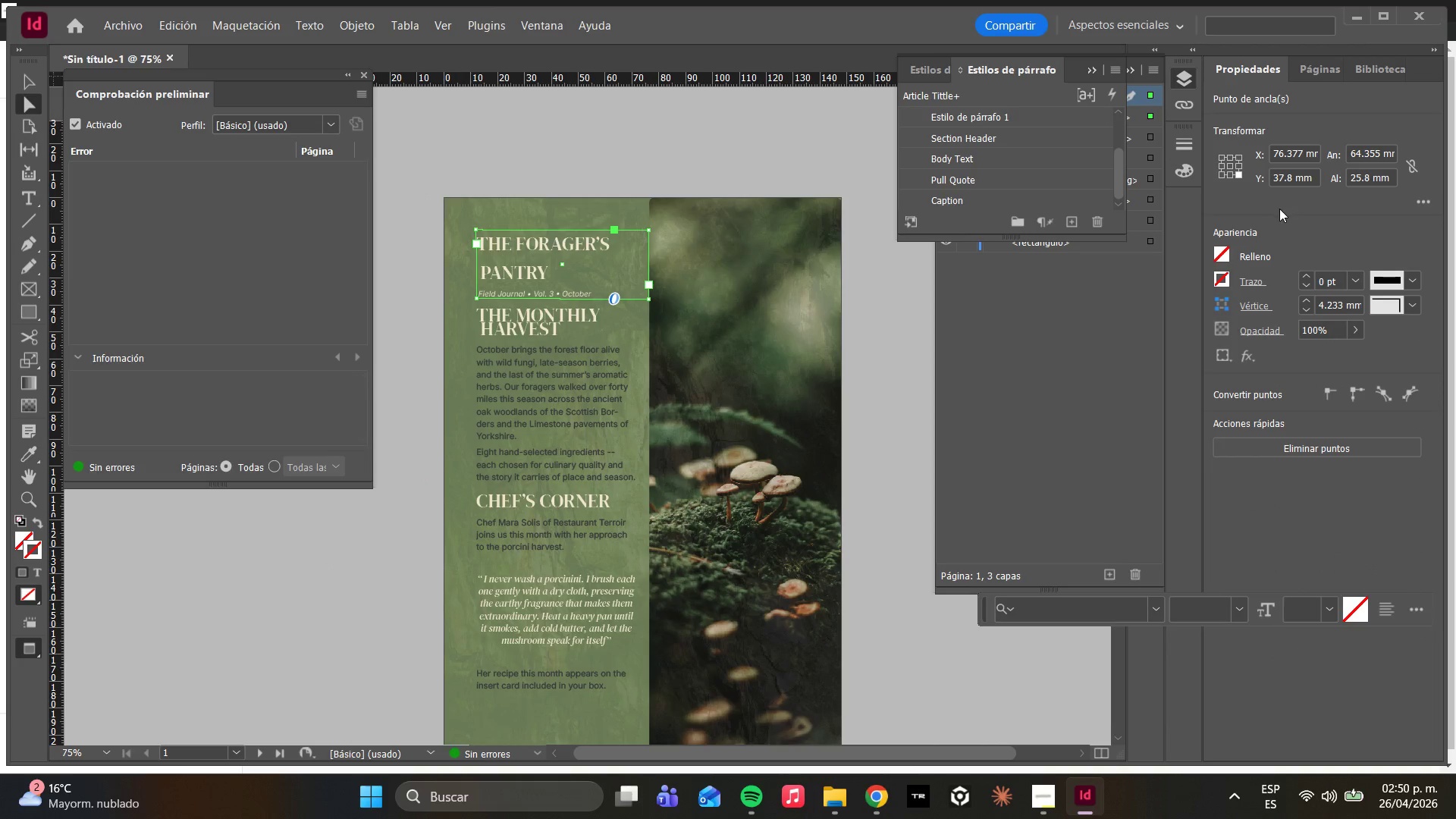 
key(T)
 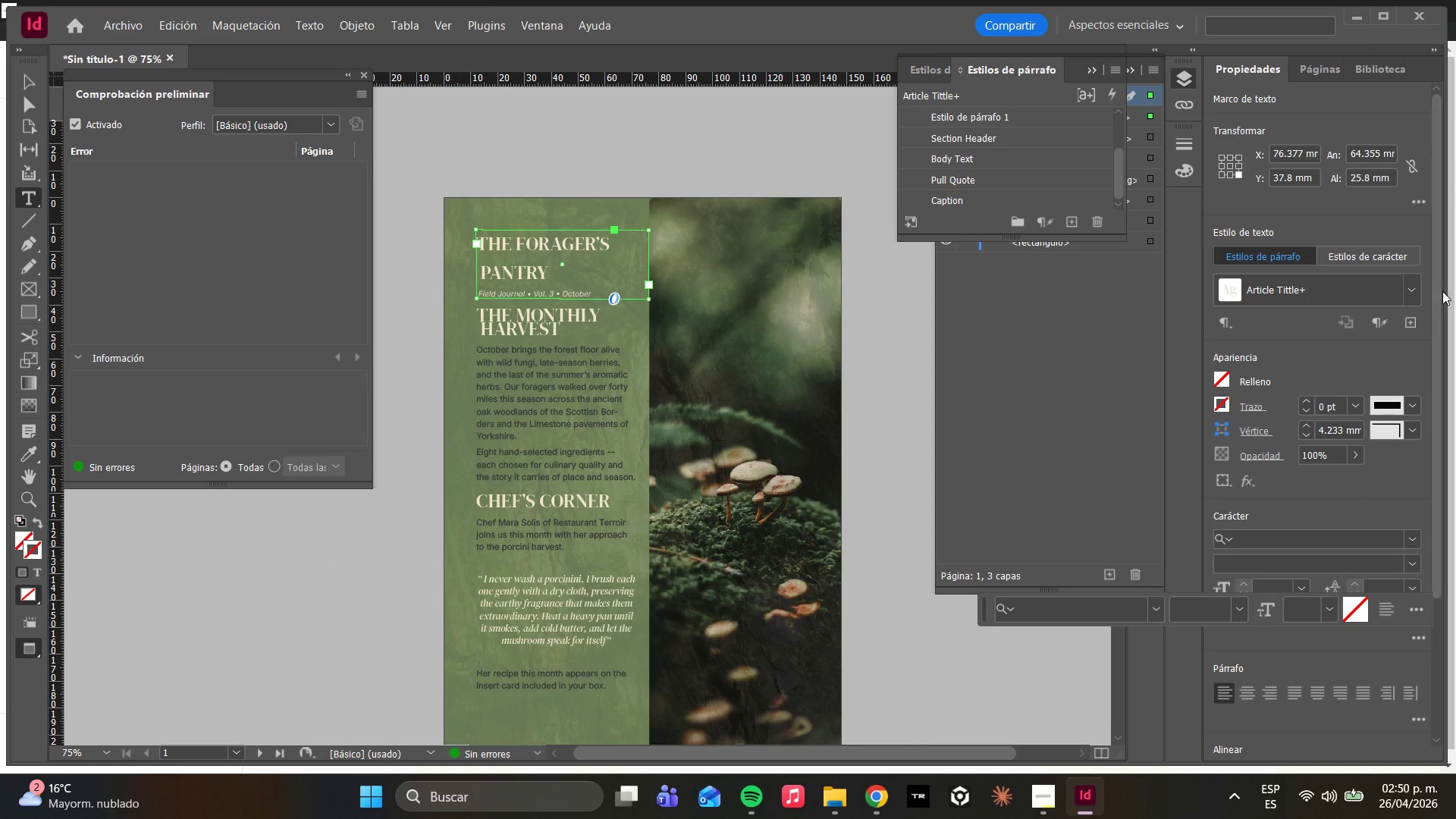 
left_click([1418, 287])
 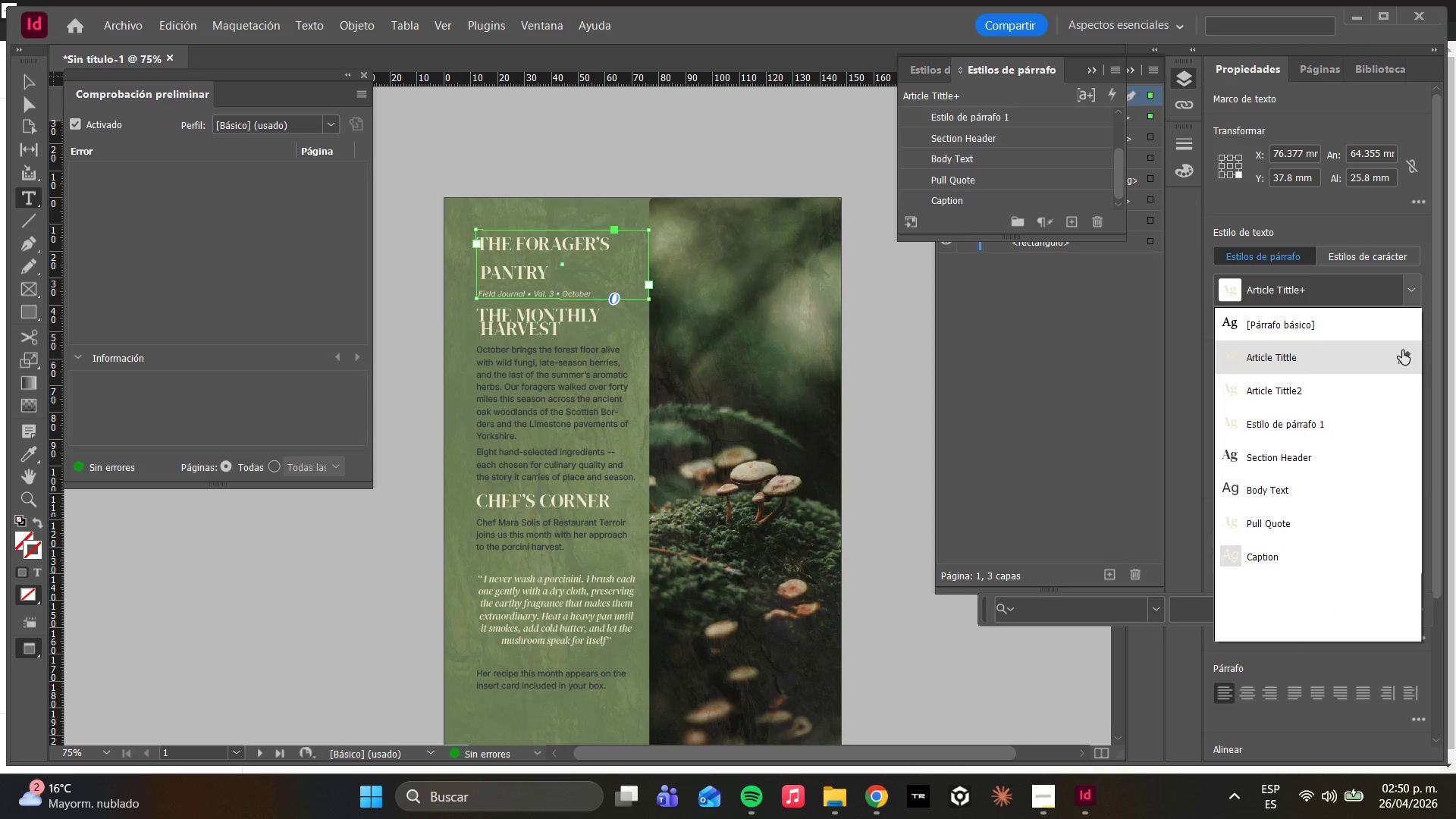 
left_click([1402, 350])
 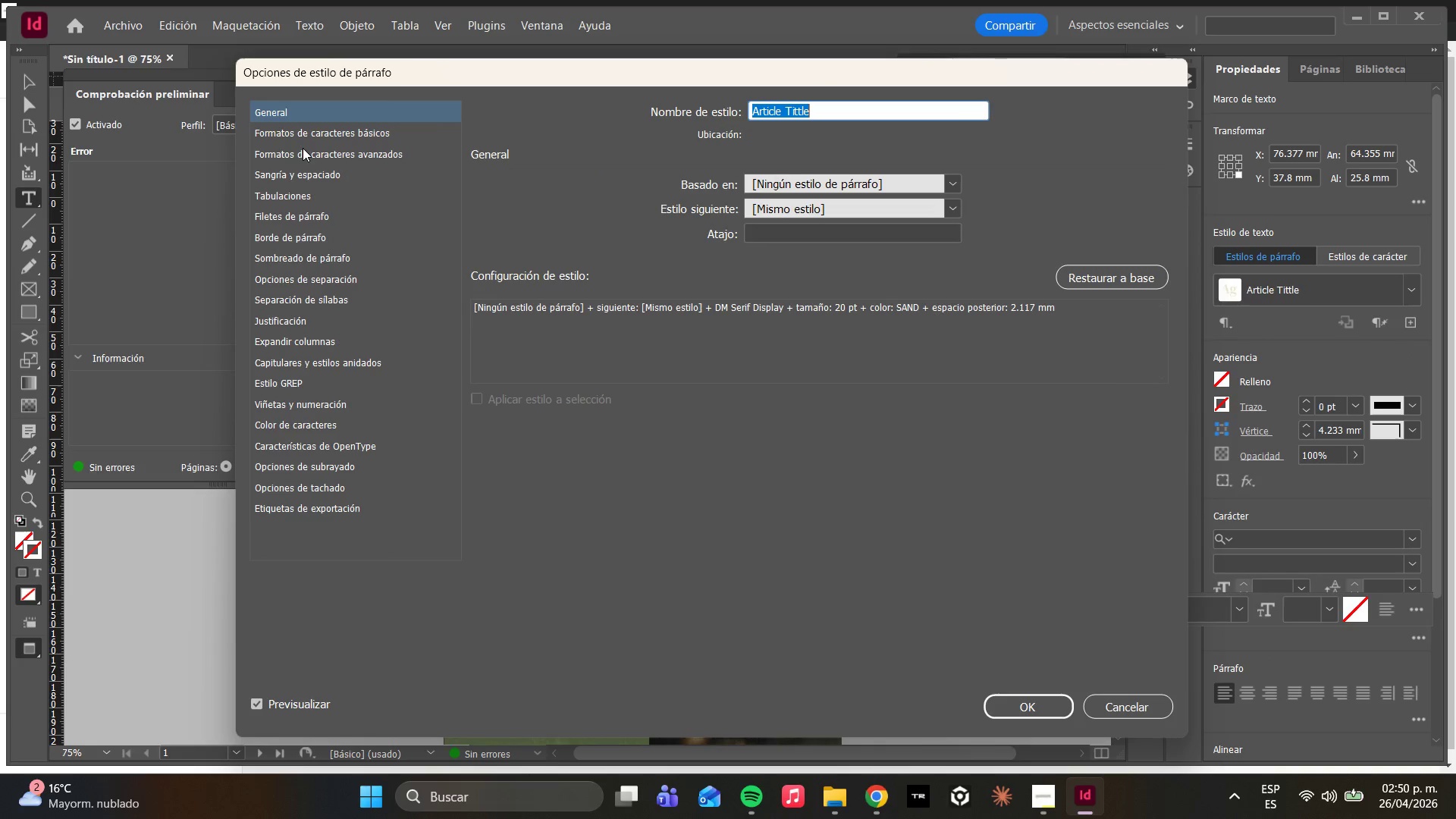 
left_click([306, 137])
 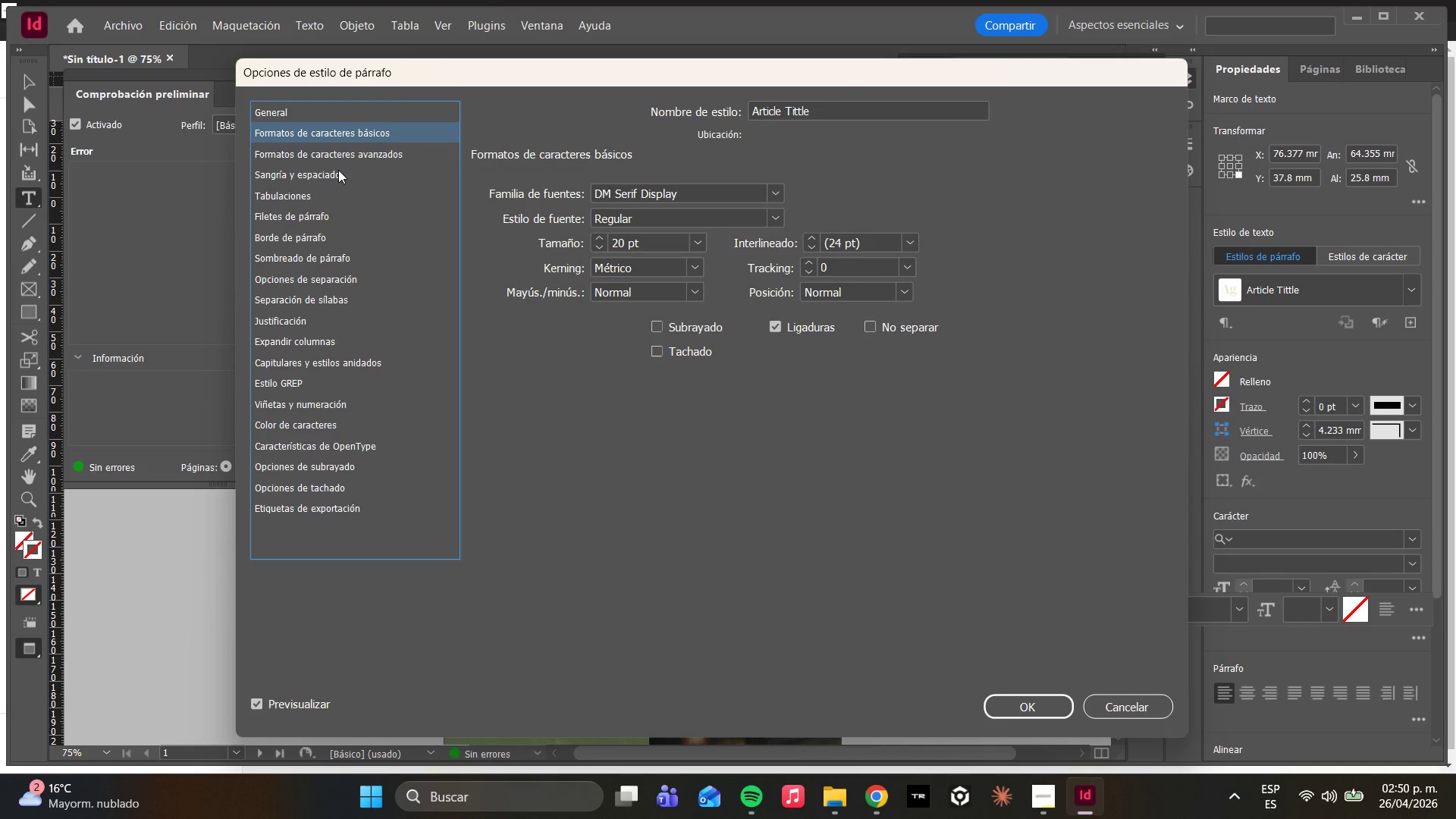 
wait(5.84)
 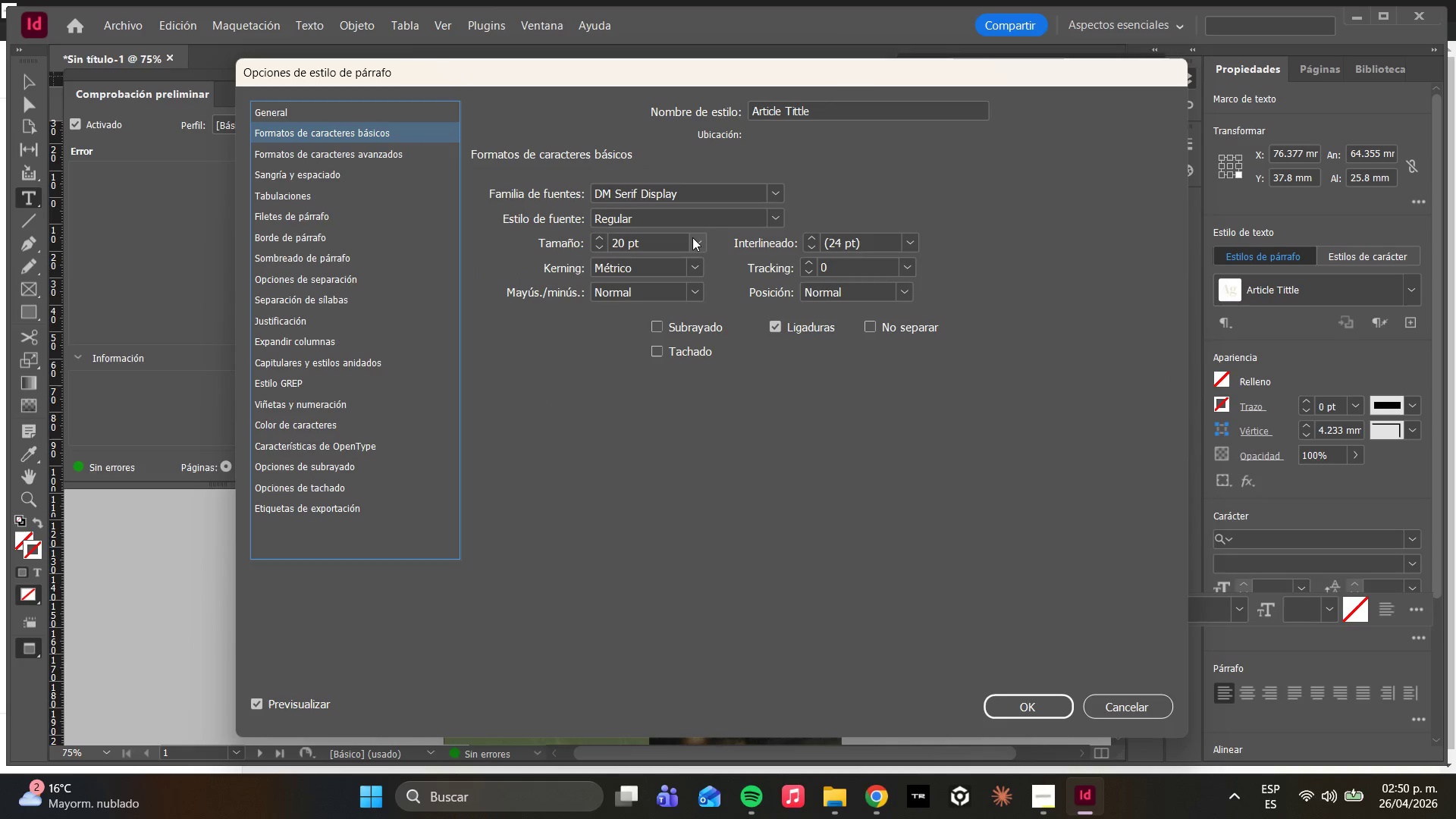 
left_click([1040, 711])
 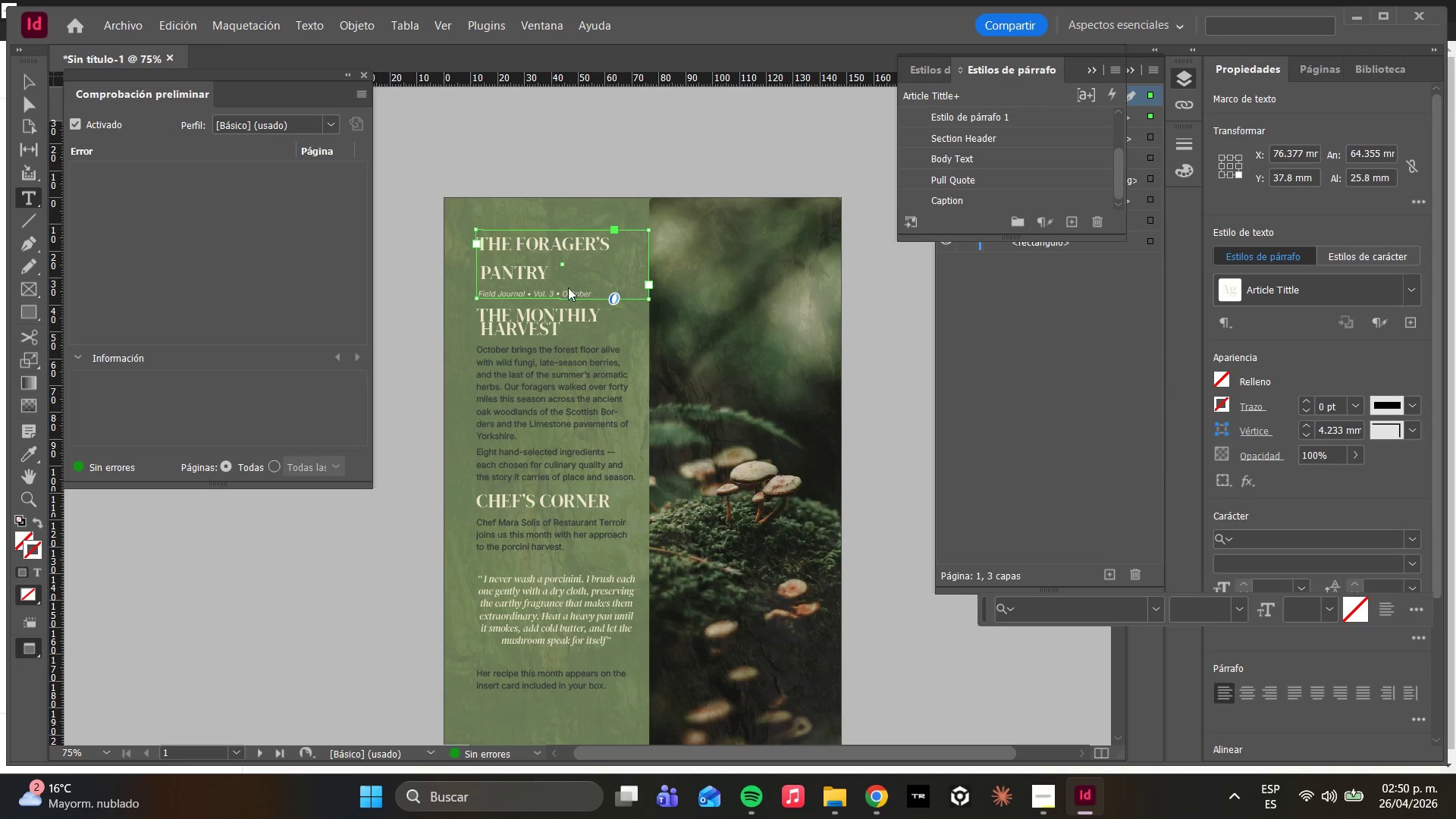 
left_click([558, 316])
 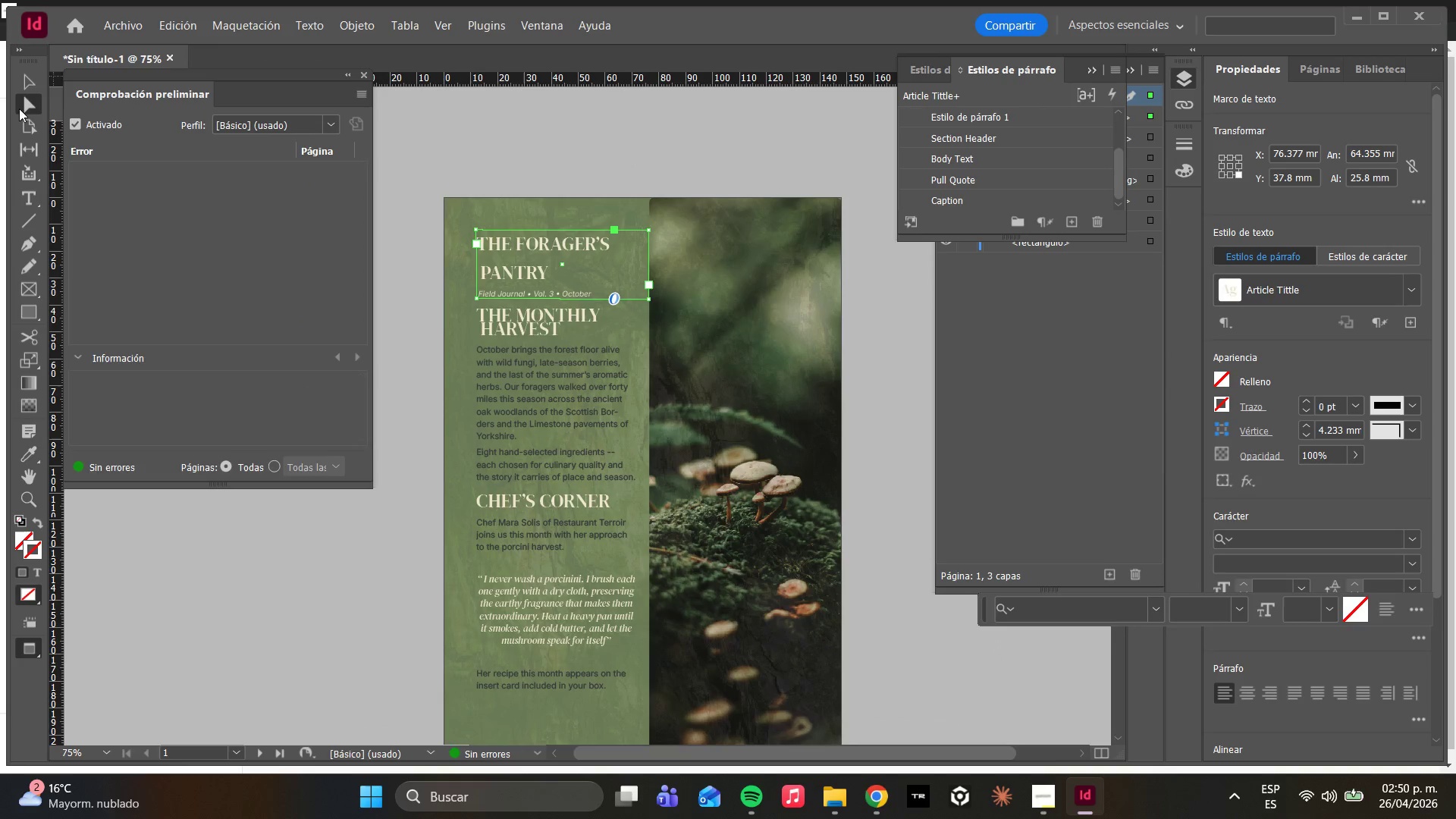 
left_click([554, 314])
 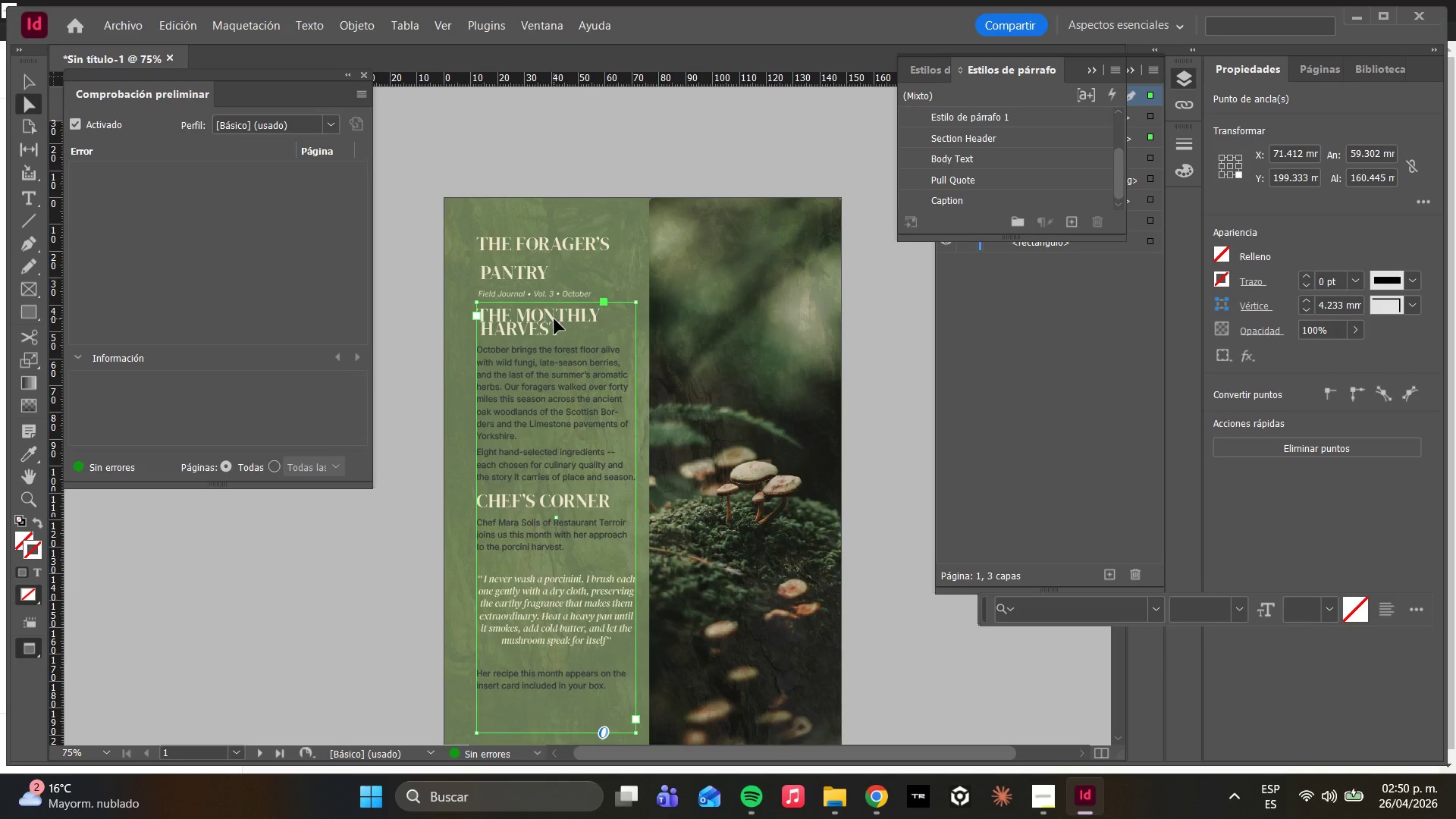 
double_click([554, 320])
 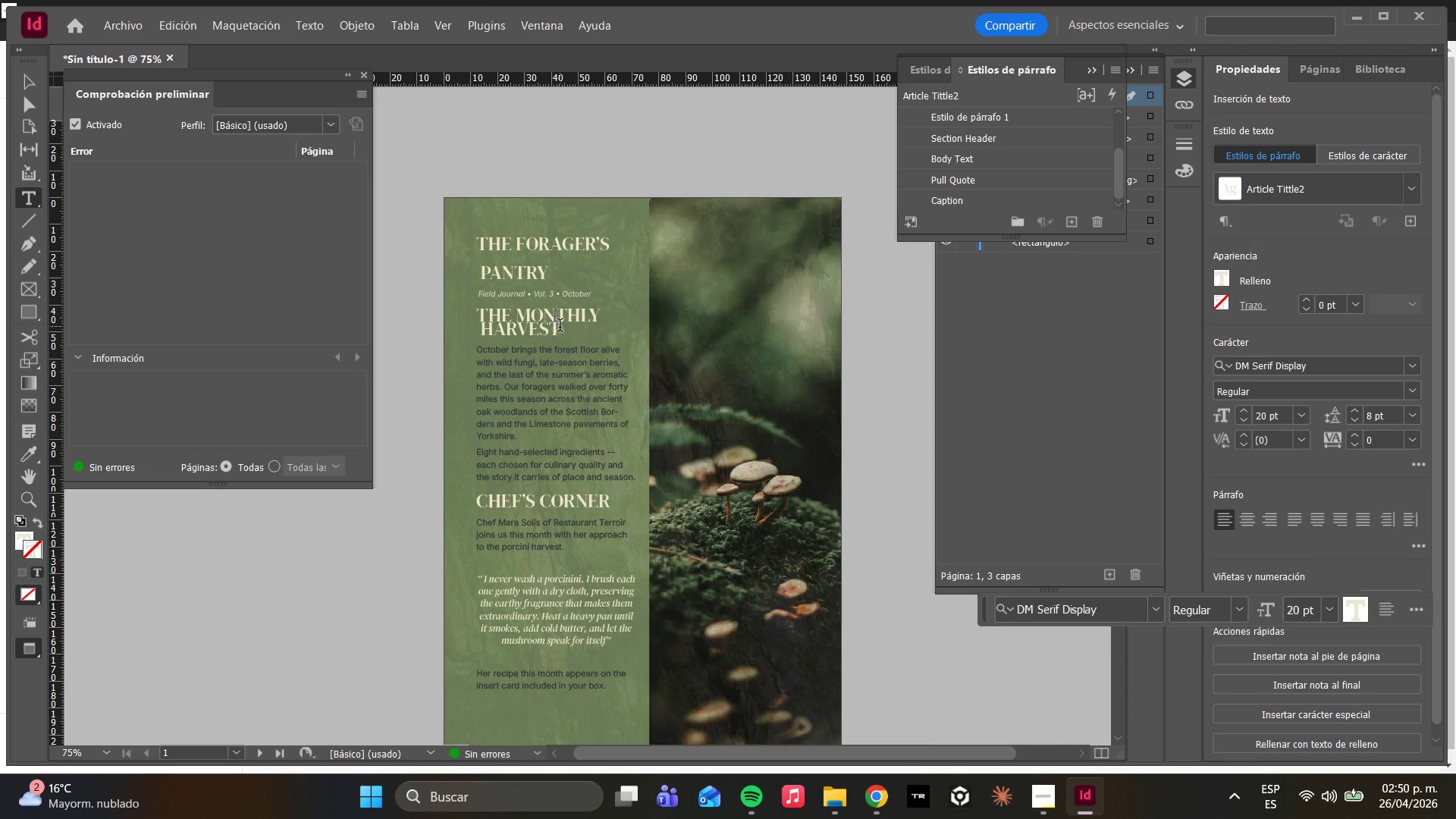 
left_click([560, 327])
 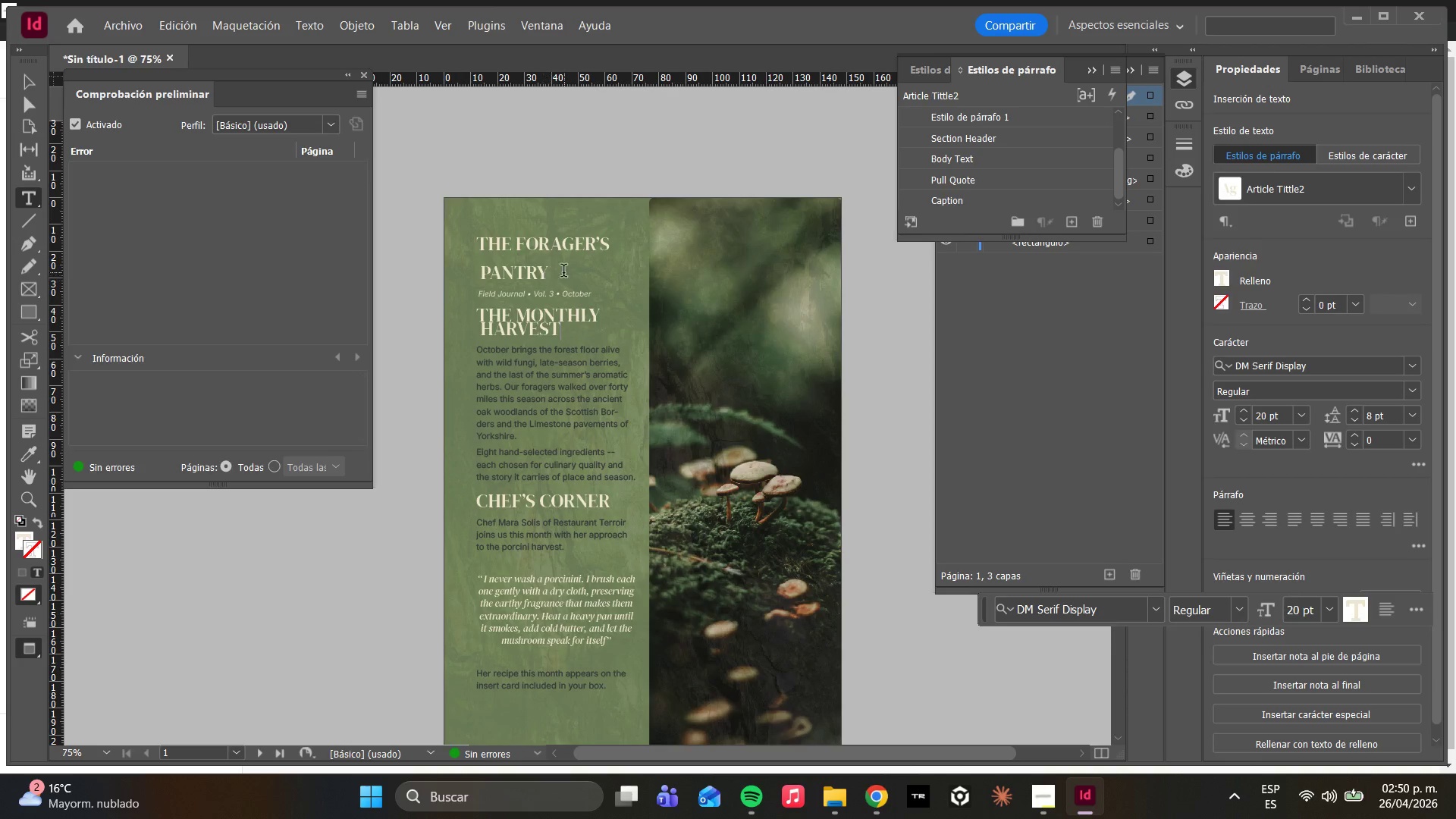 
wait(7.19)
 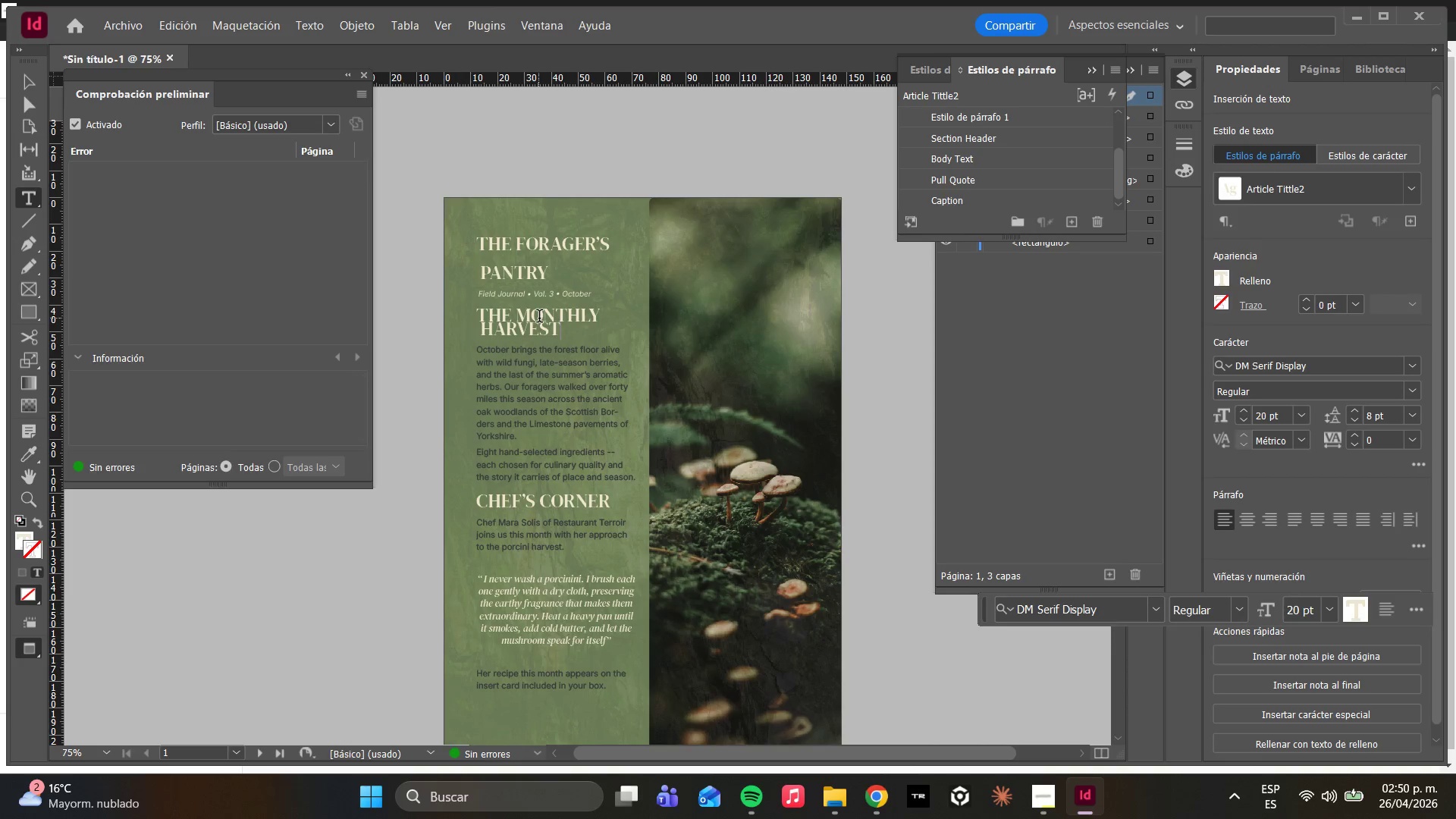 
left_click([1404, 196])
 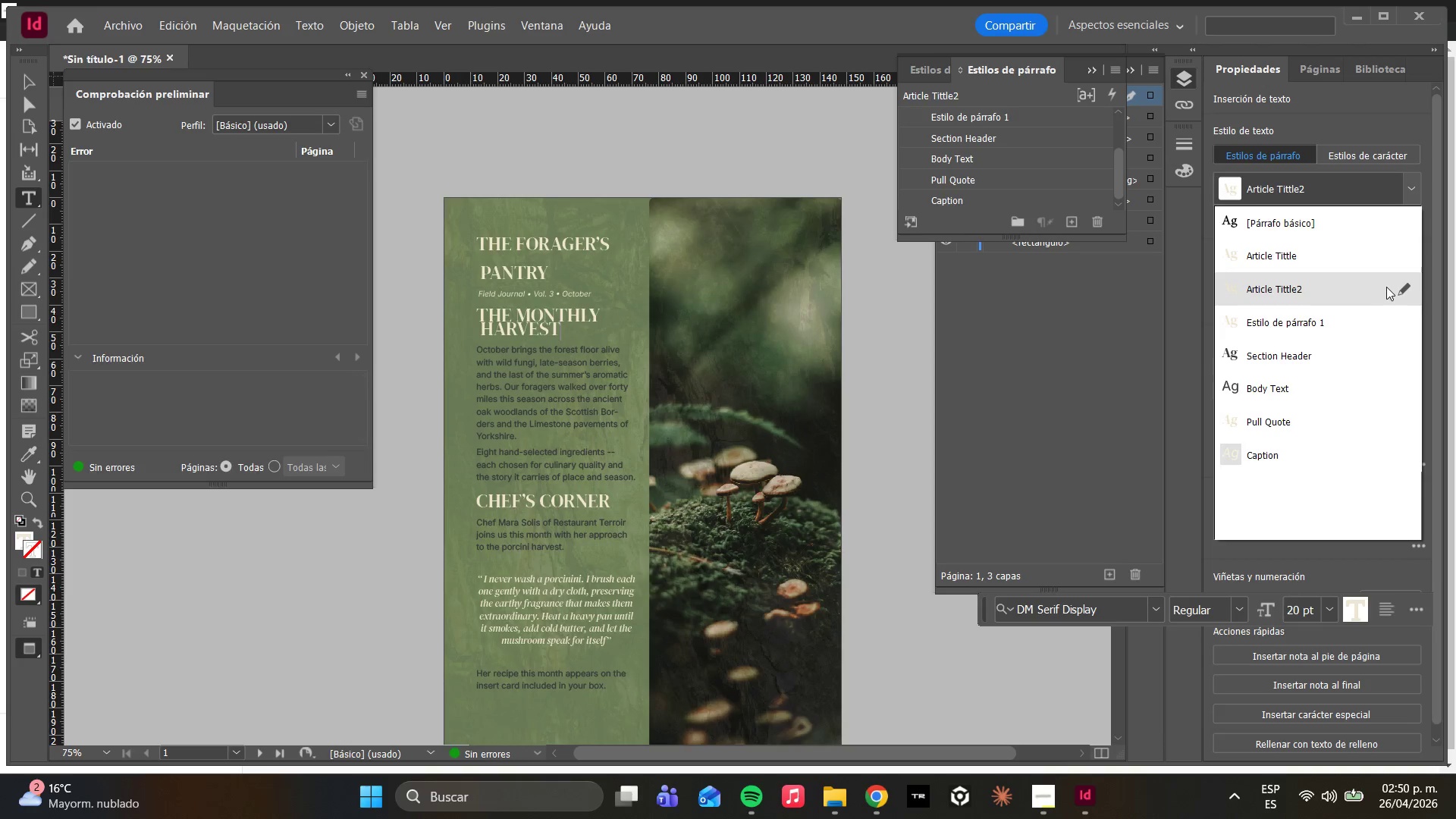 
left_click([1399, 291])
 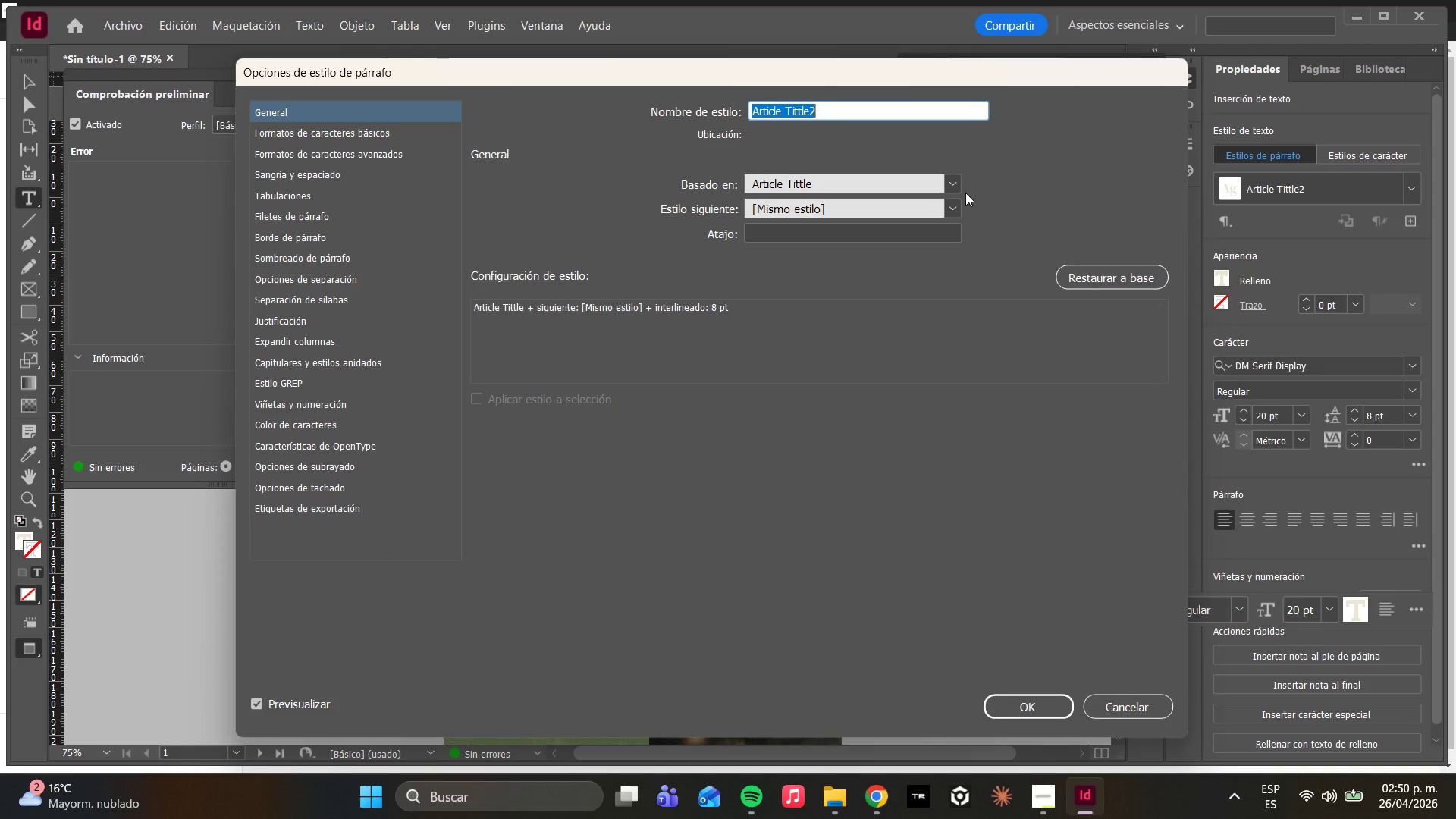 
left_click([957, 191])
 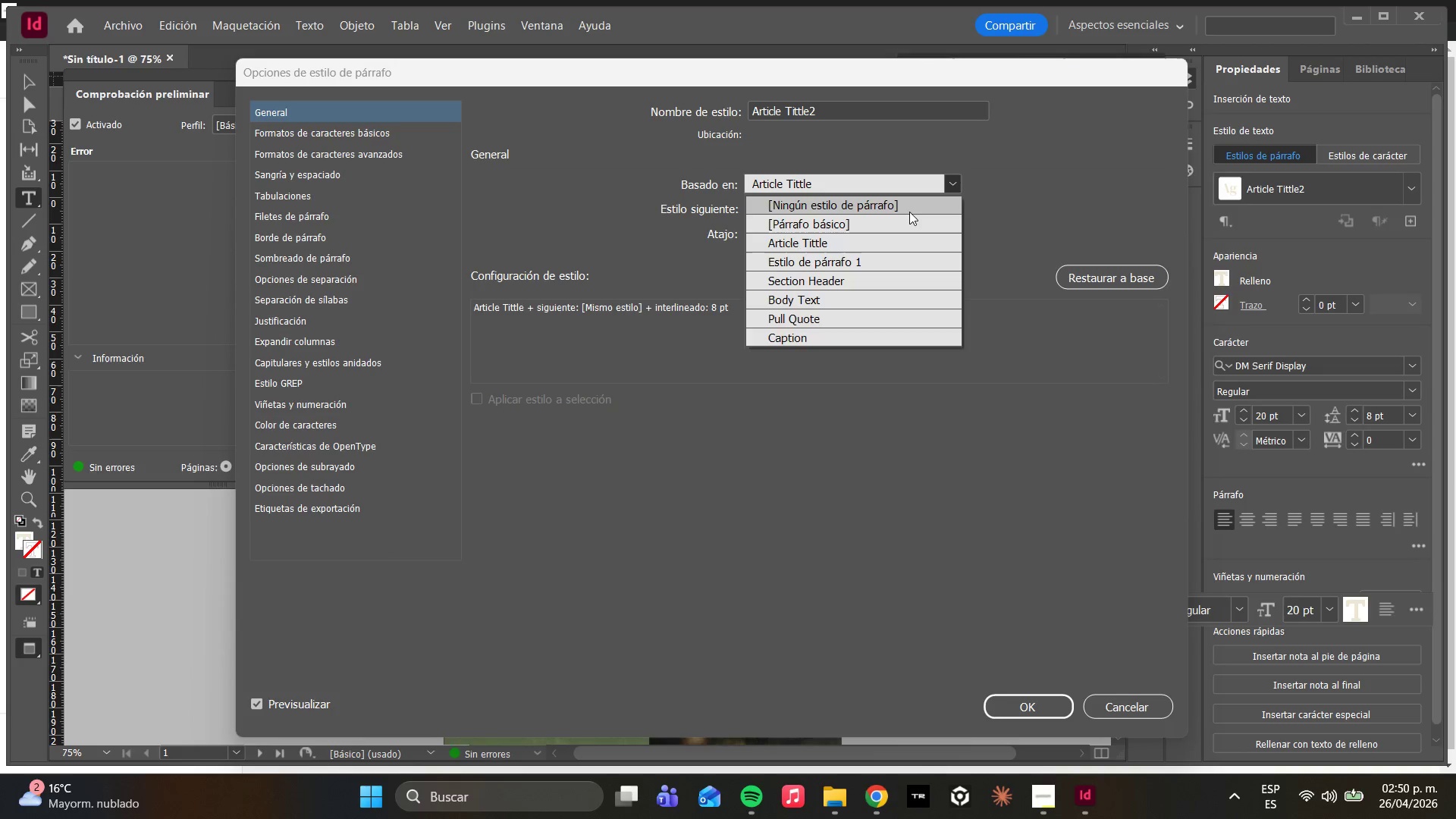 
left_click([909, 212])
 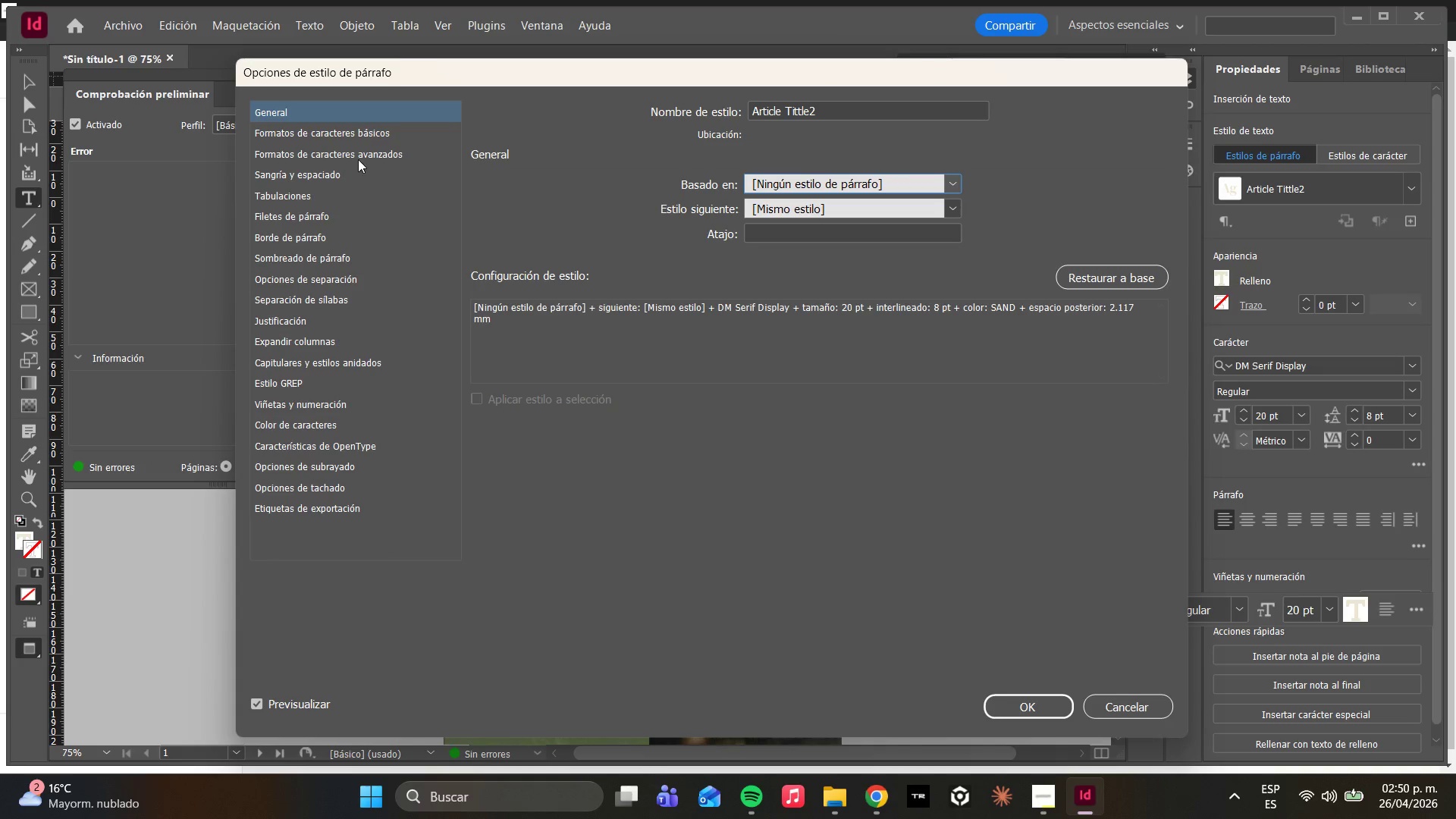 
left_click([337, 141])
 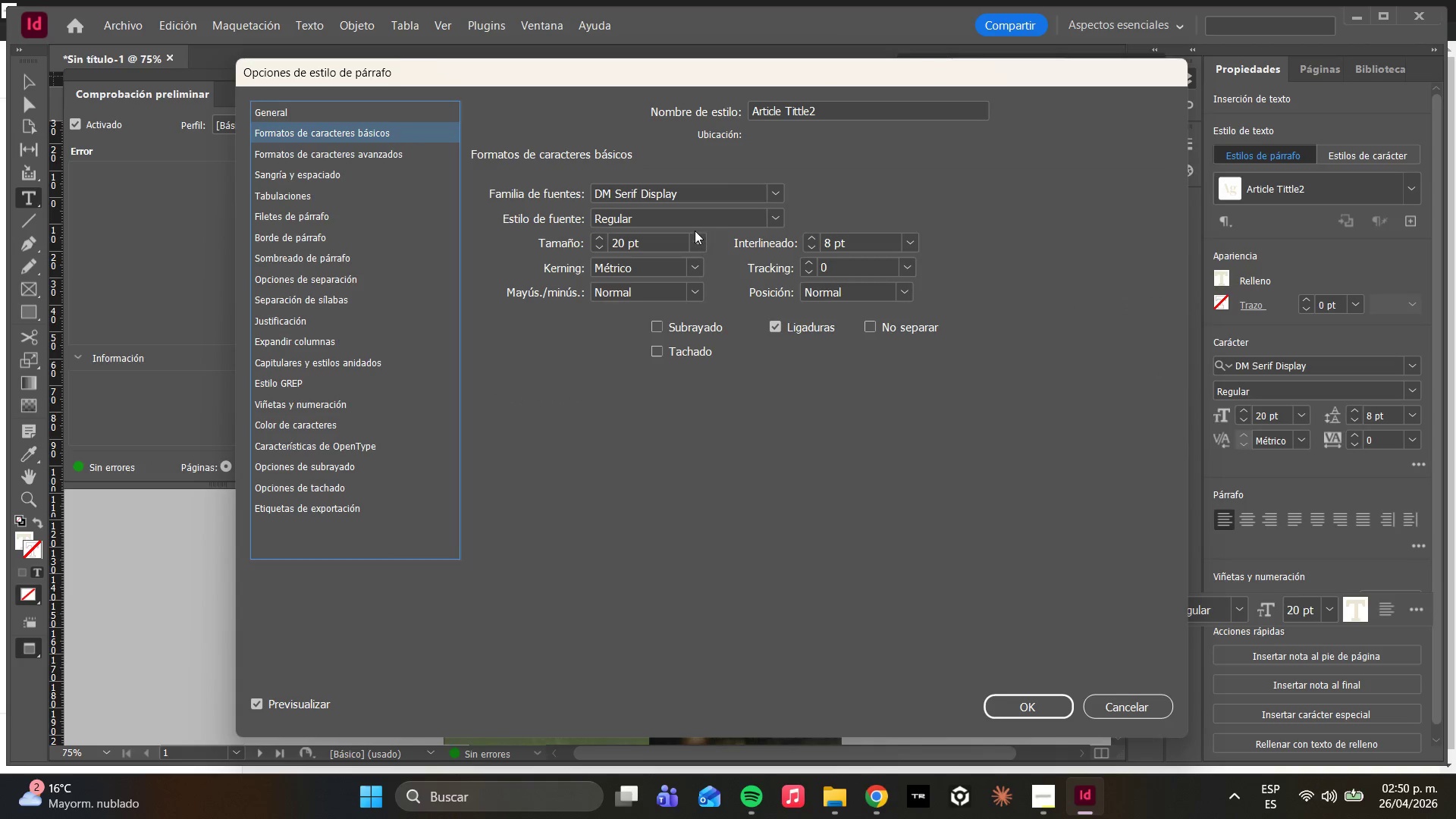 
left_click([691, 234])
 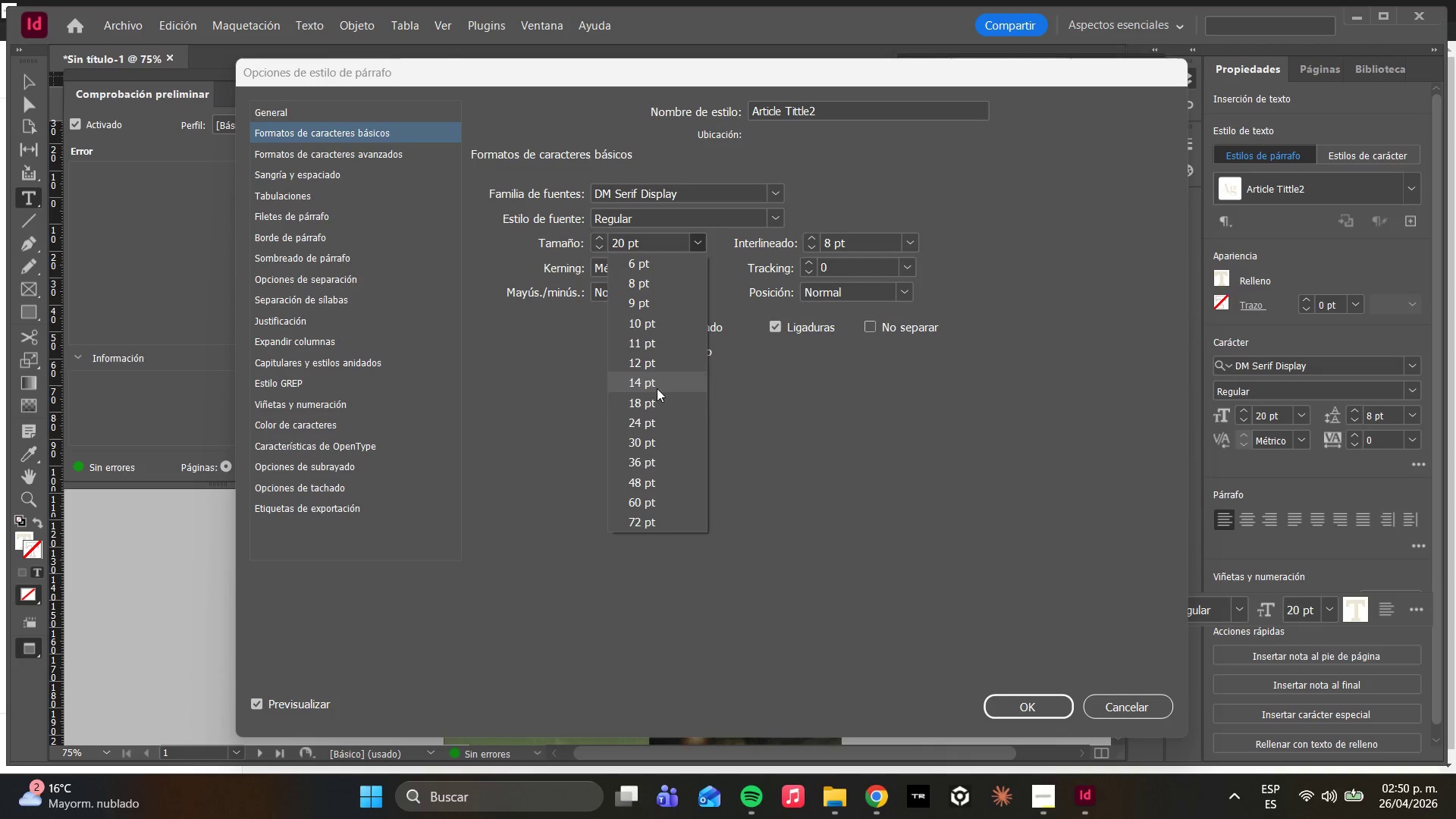 
left_click([654, 397])
 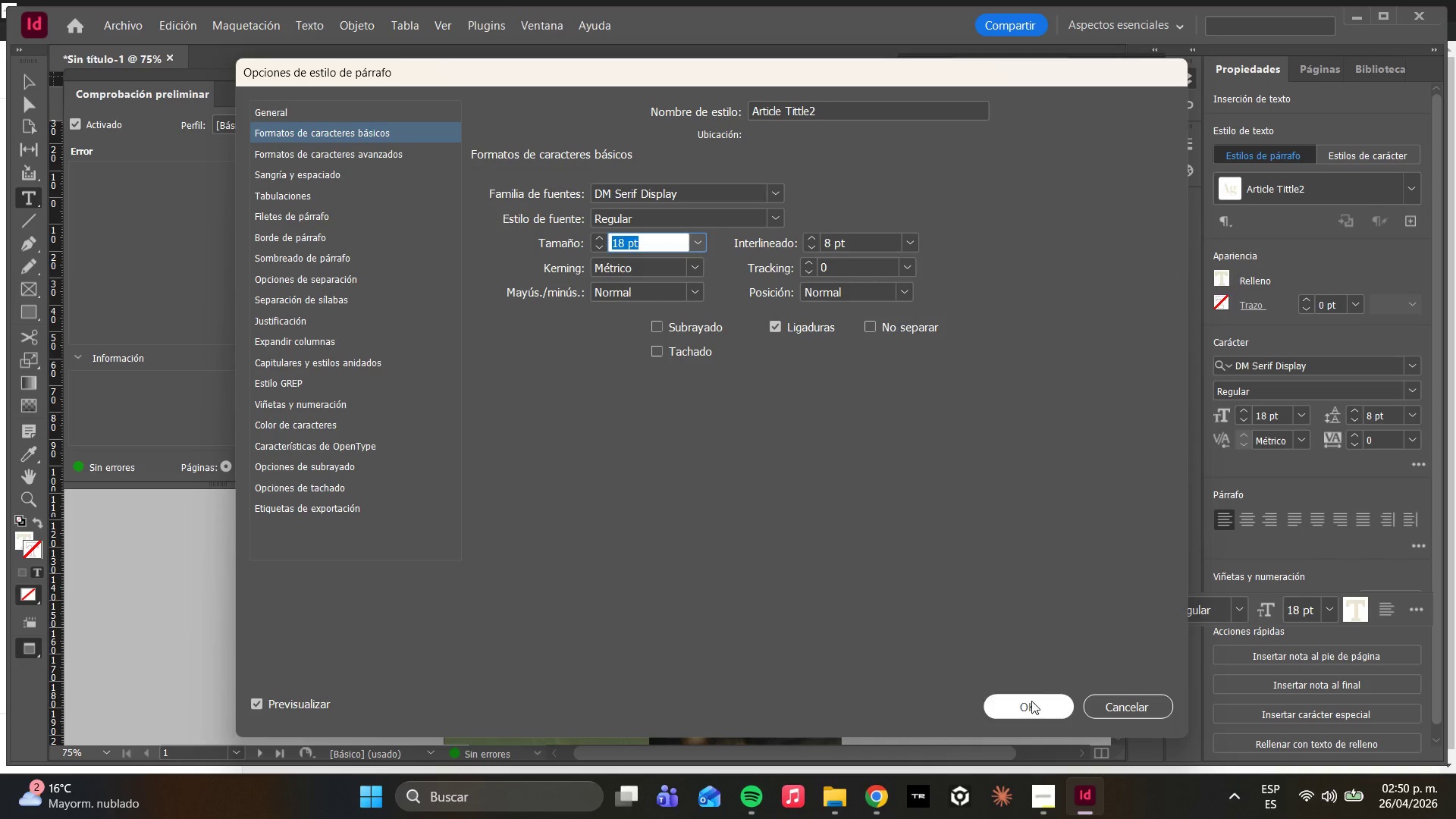 
left_click([1035, 708])
 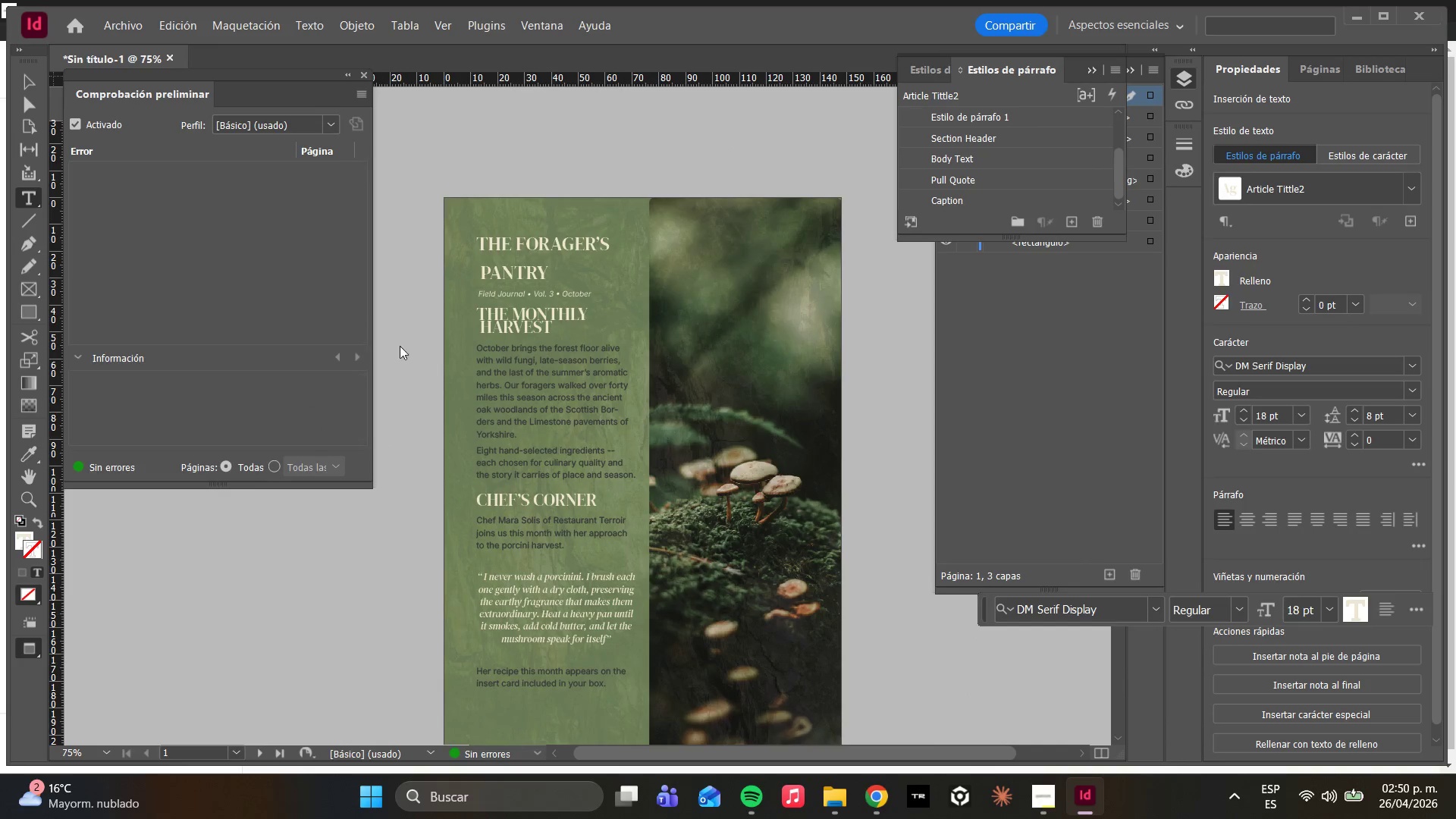 
scroll: coordinate [547, 369], scroll_direction: down, amount: 3.0
 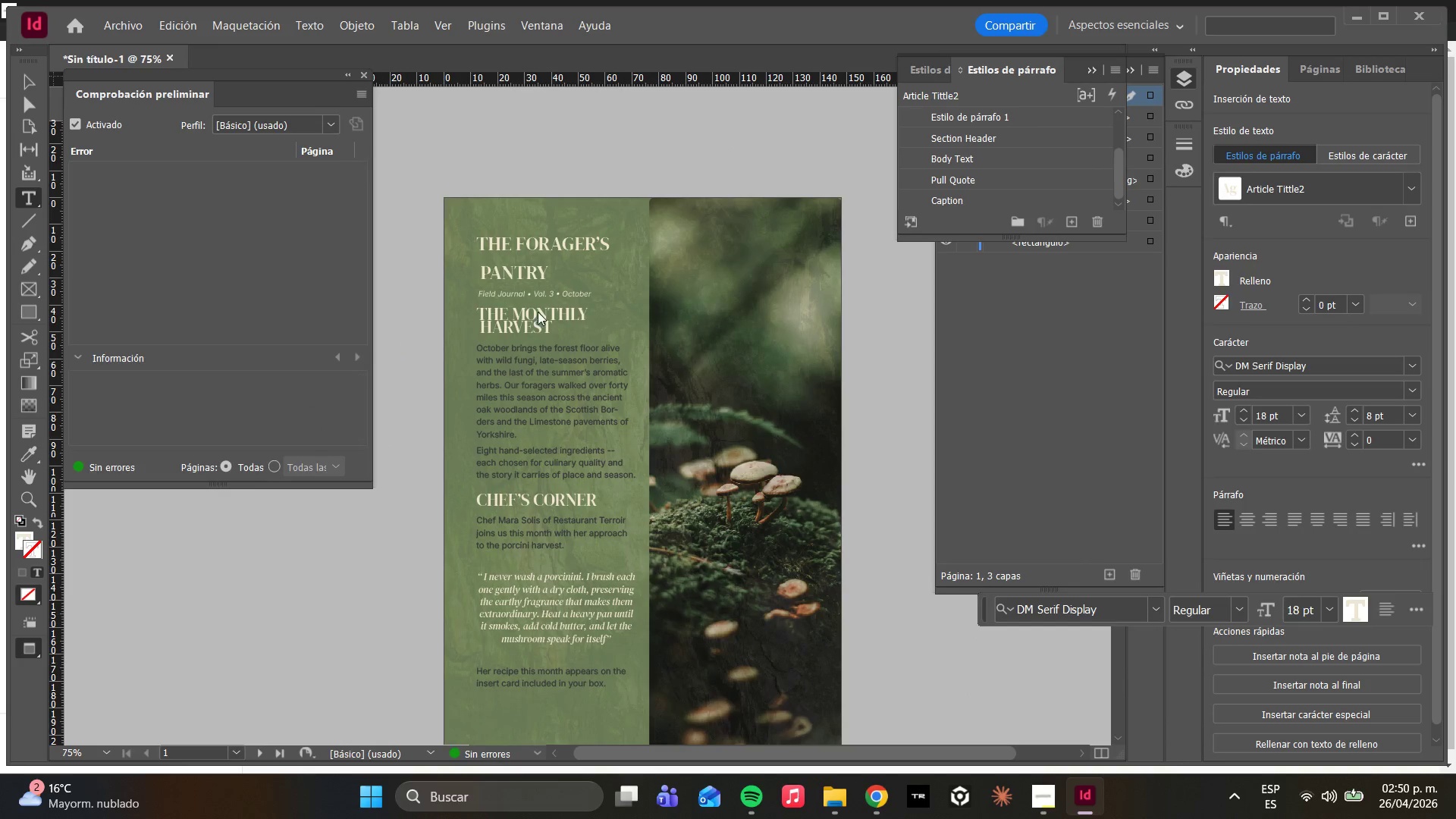 
double_click([546, 328])
 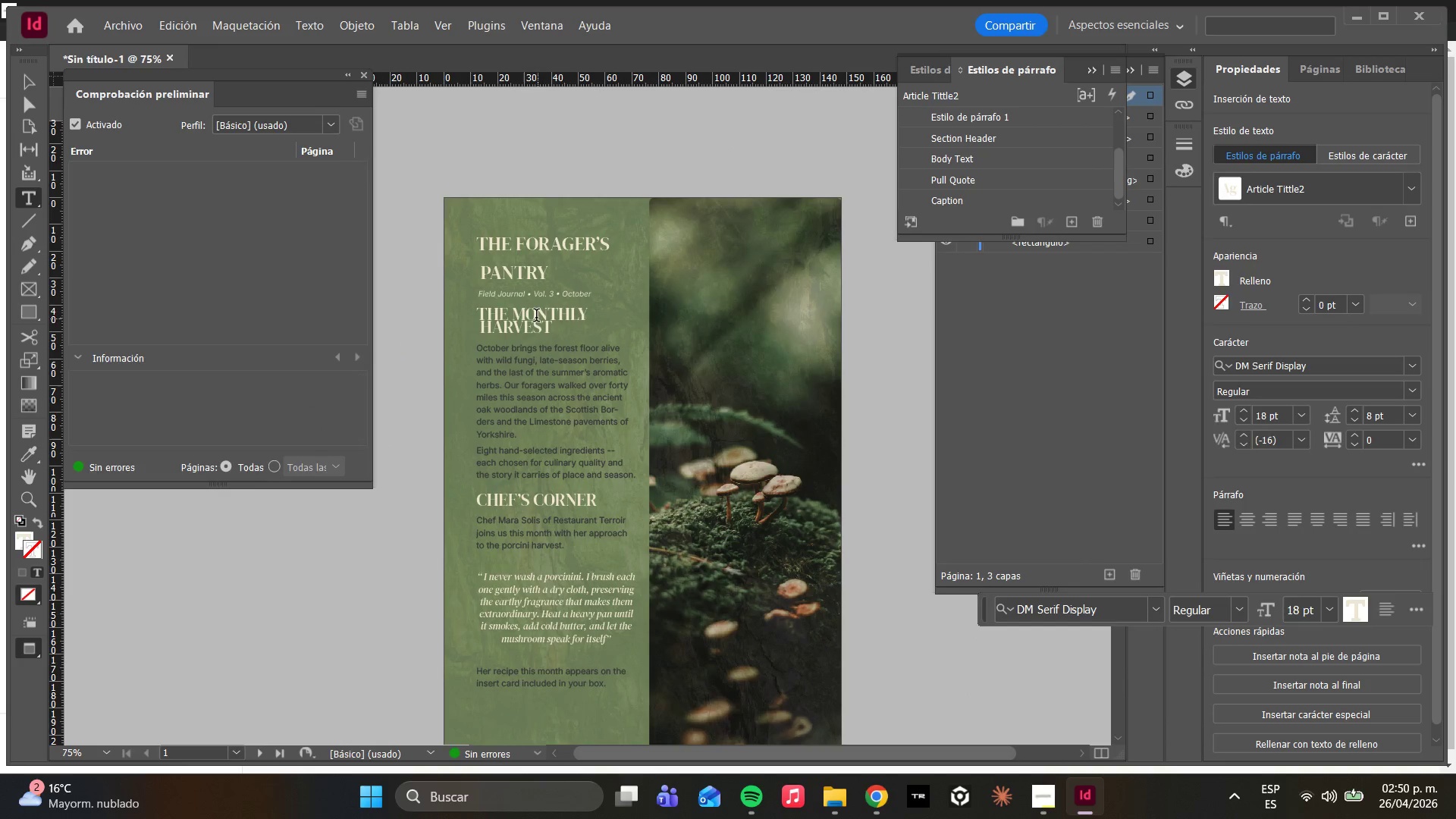 
left_click([531, 271])
 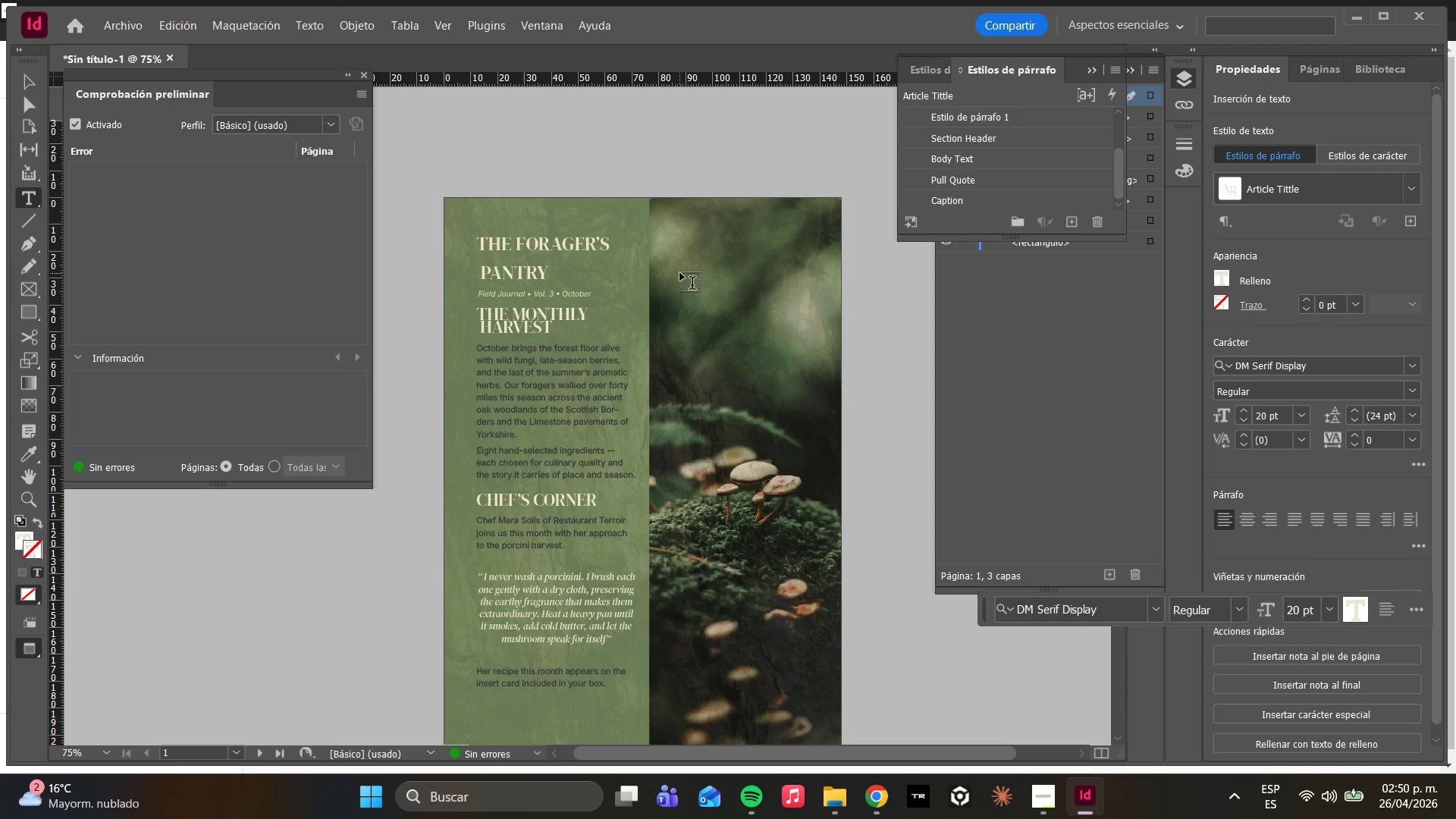 
wait(6.55)
 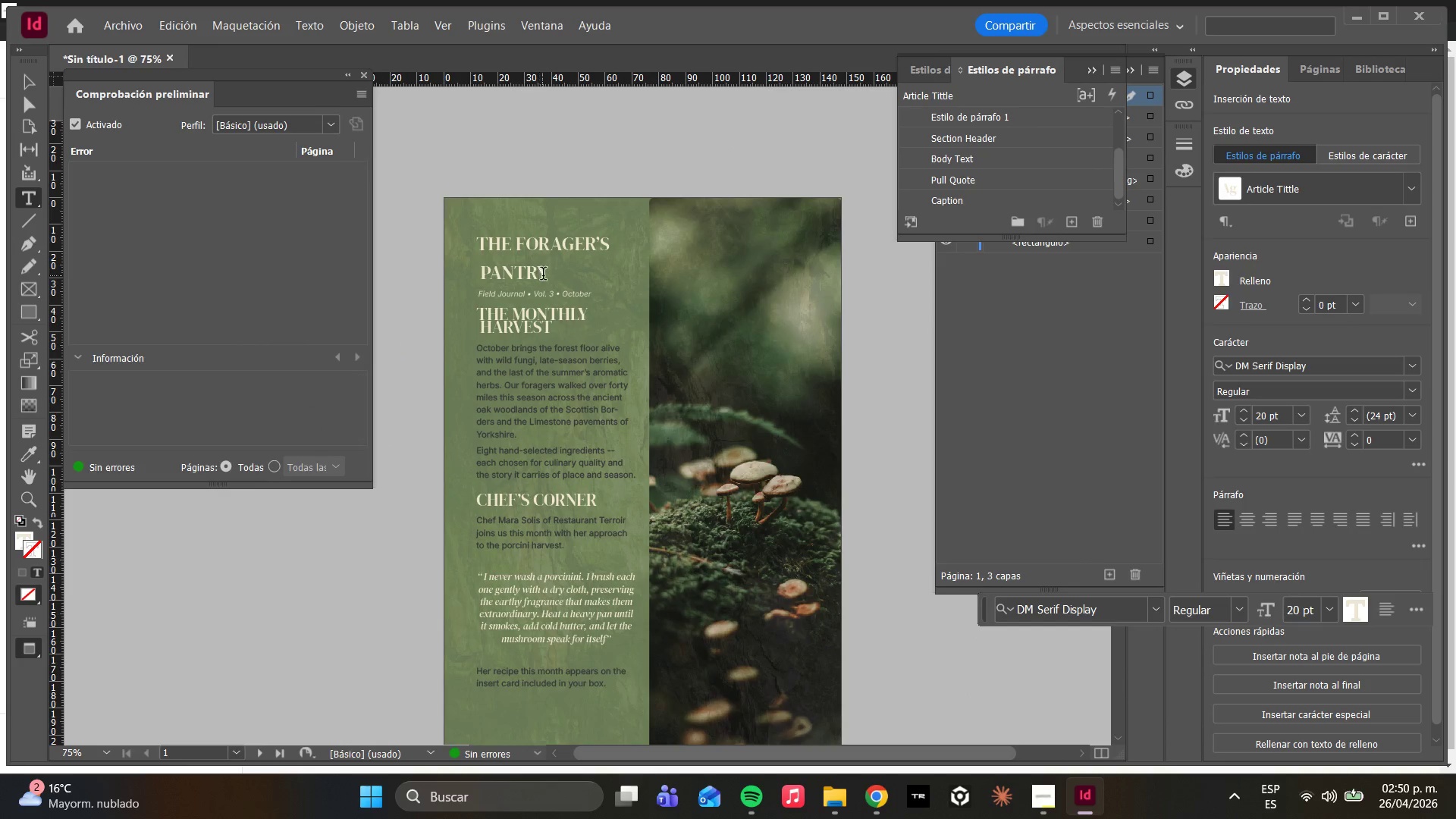 
left_click([1408, 184])
 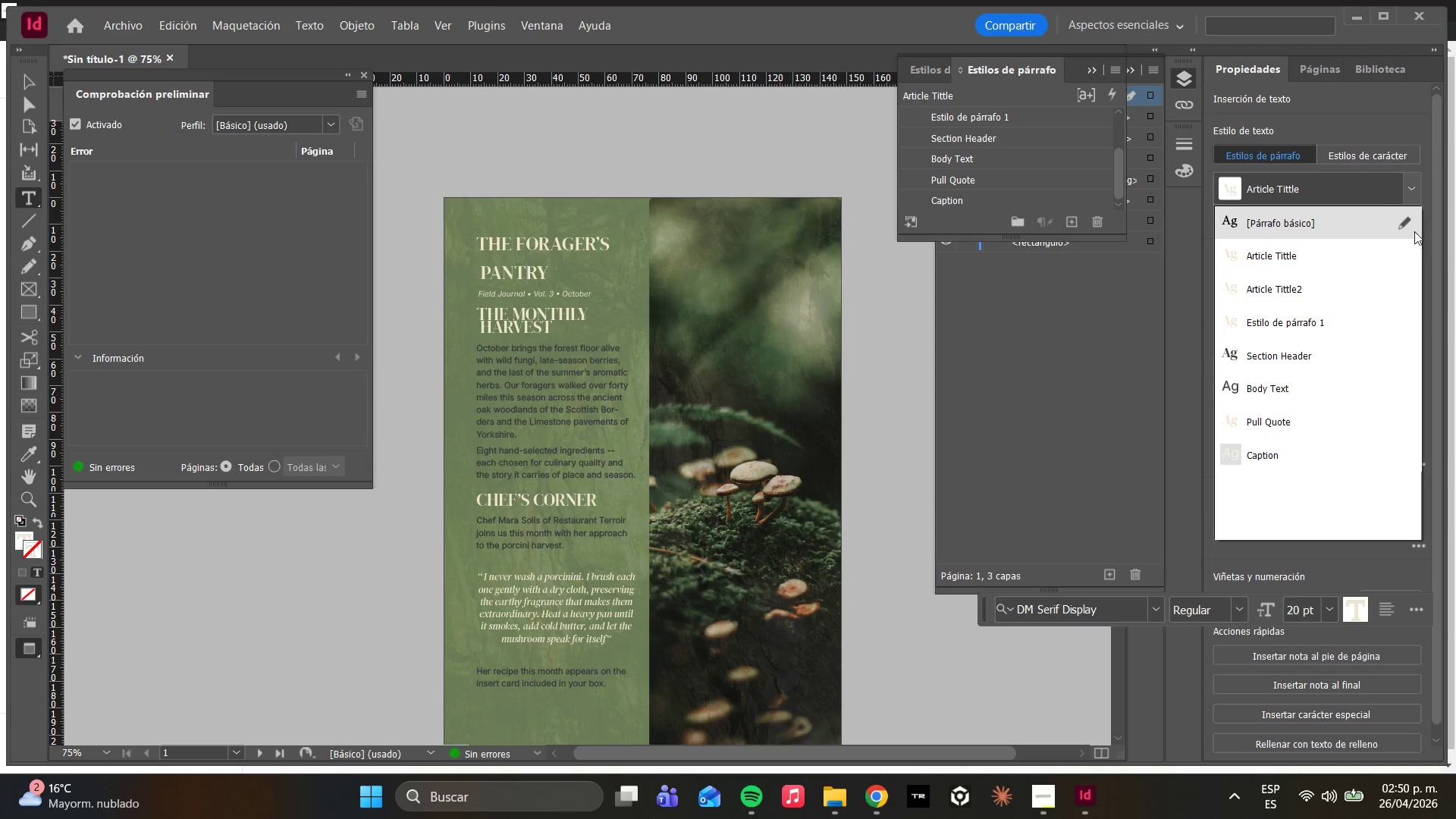 
mouse_move([1387, 245])
 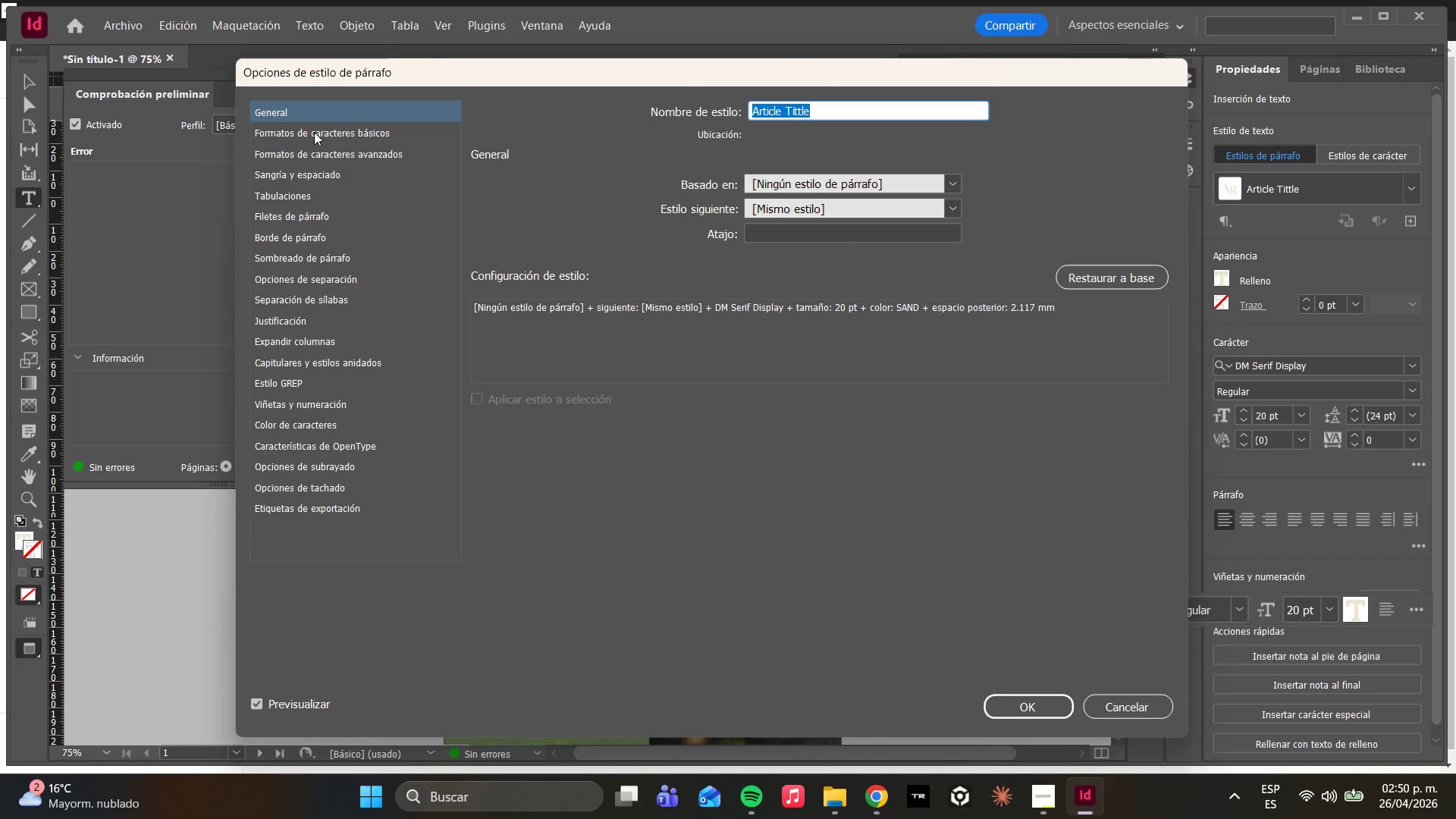 
left_click([314, 132])
 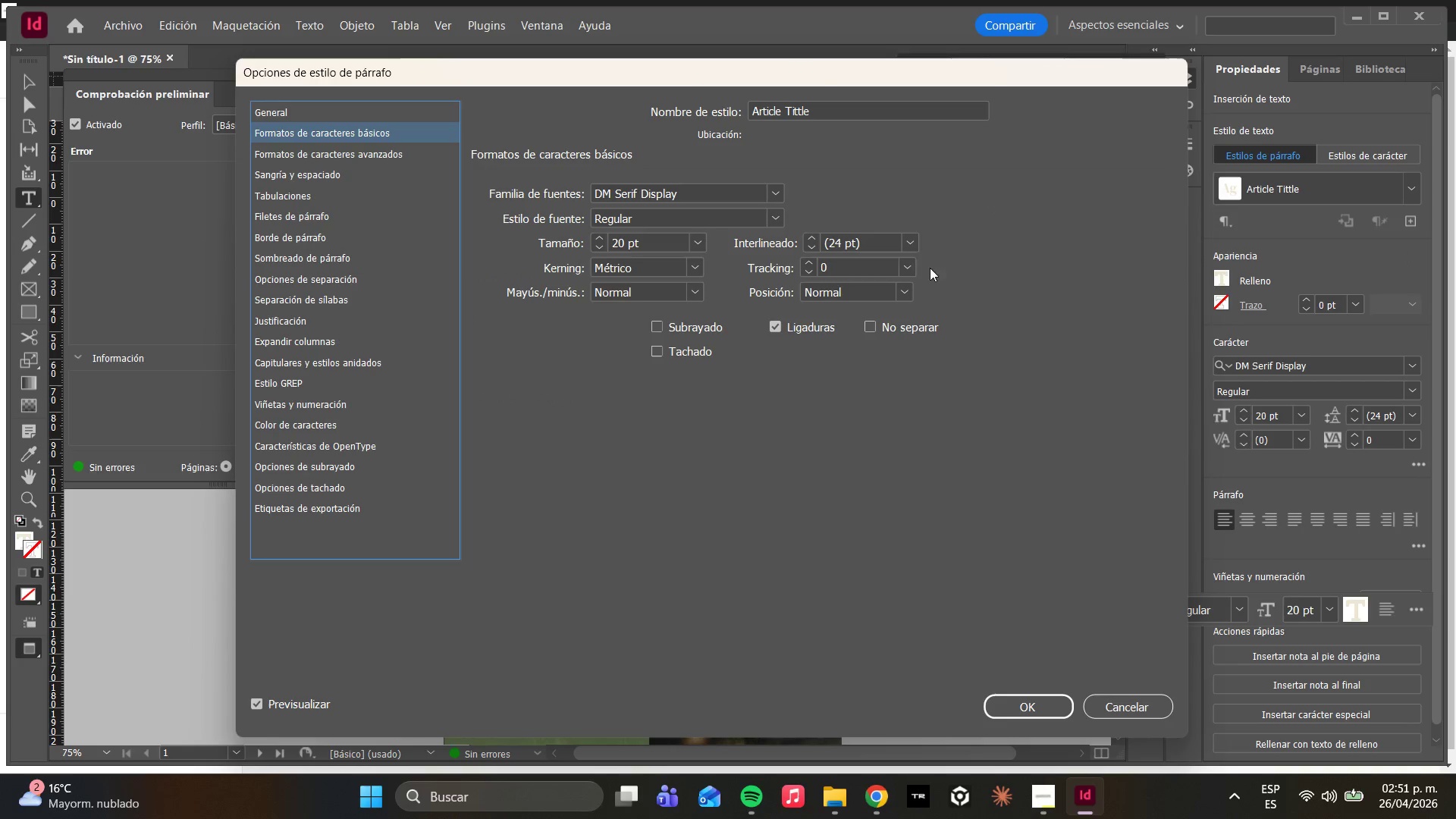 
left_click([911, 246])
 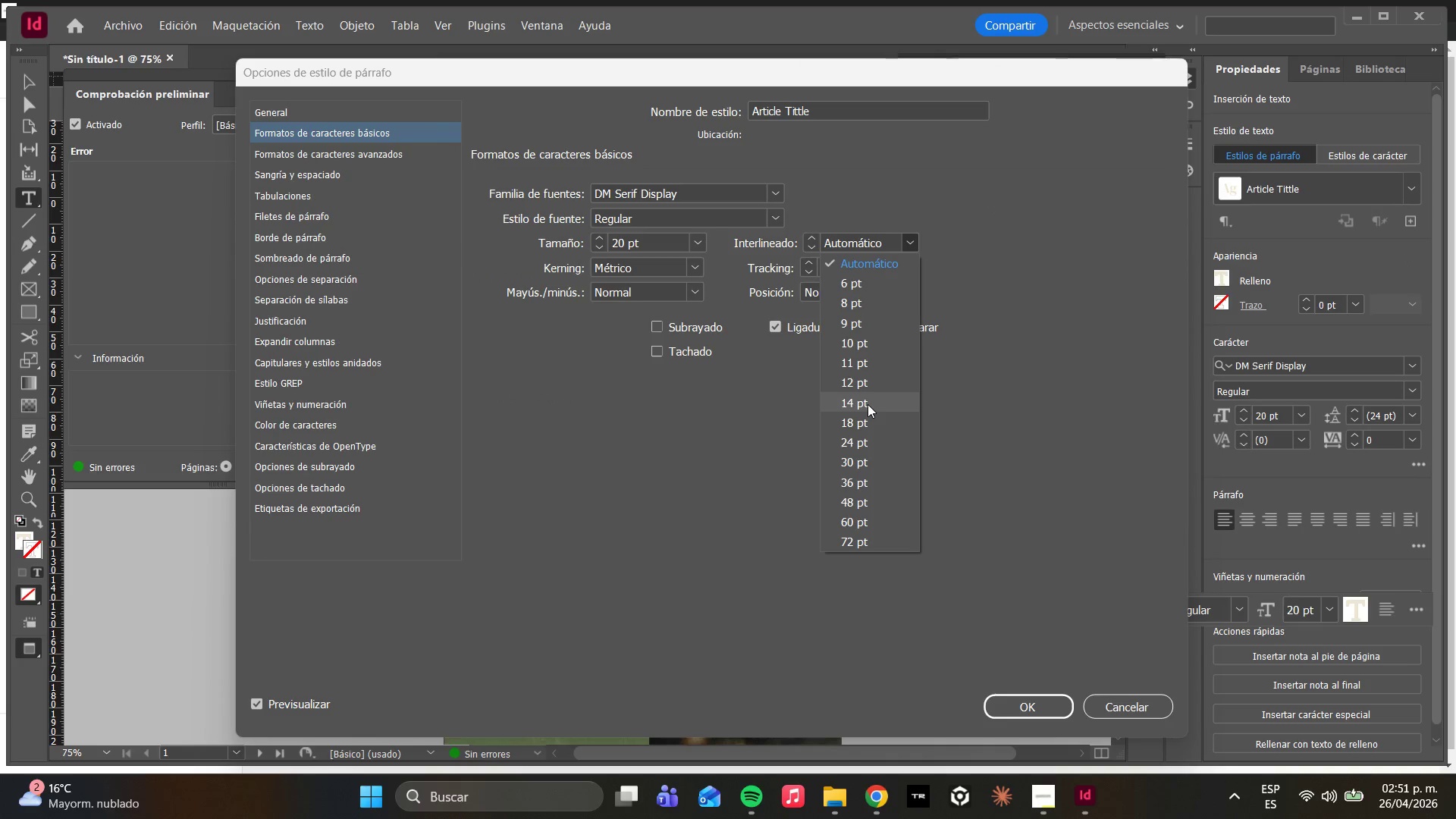 
left_click([868, 404])
 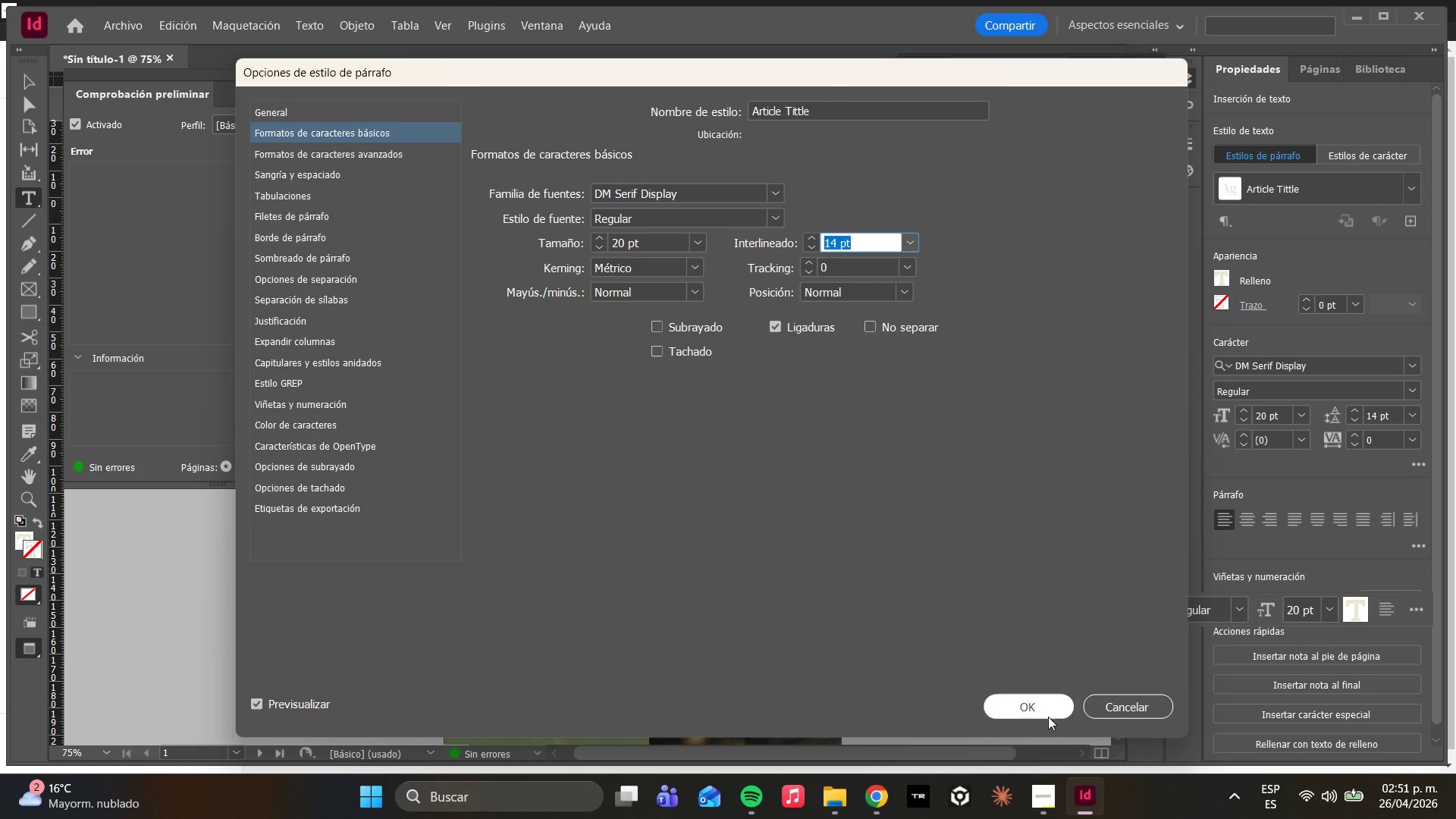 
left_click([1041, 701])
 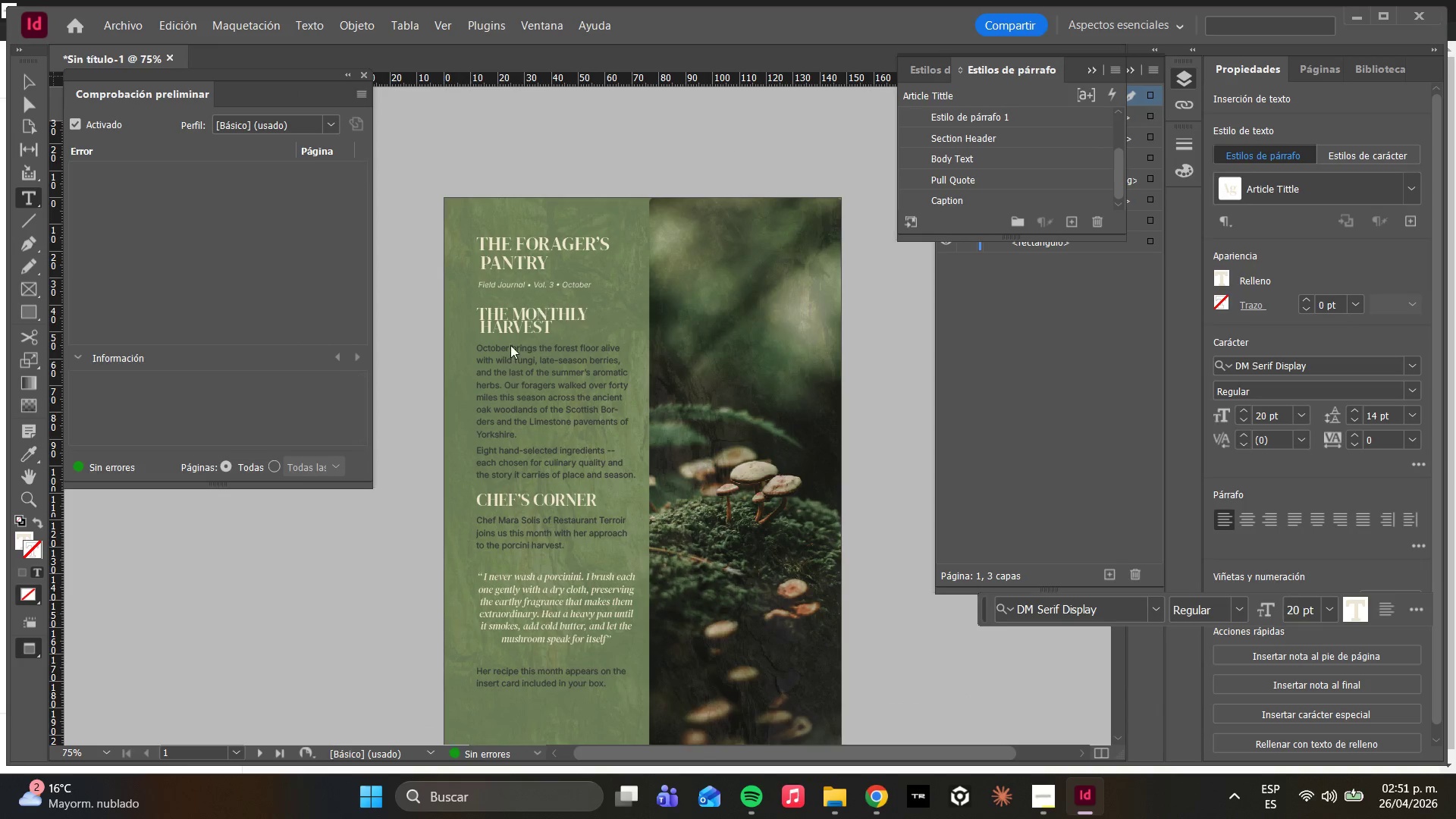 
double_click([513, 318])